 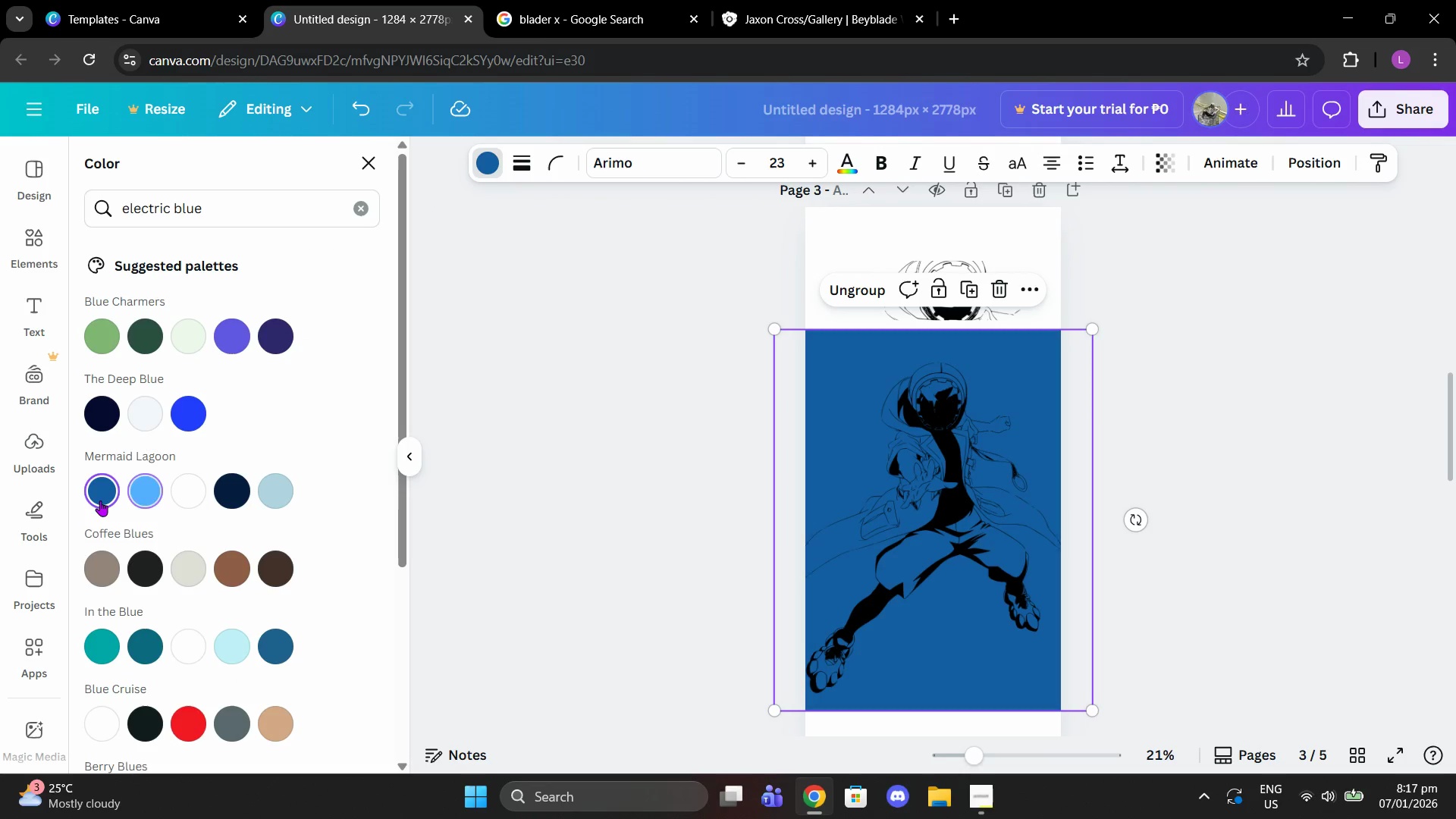 
left_click([113, 495])
 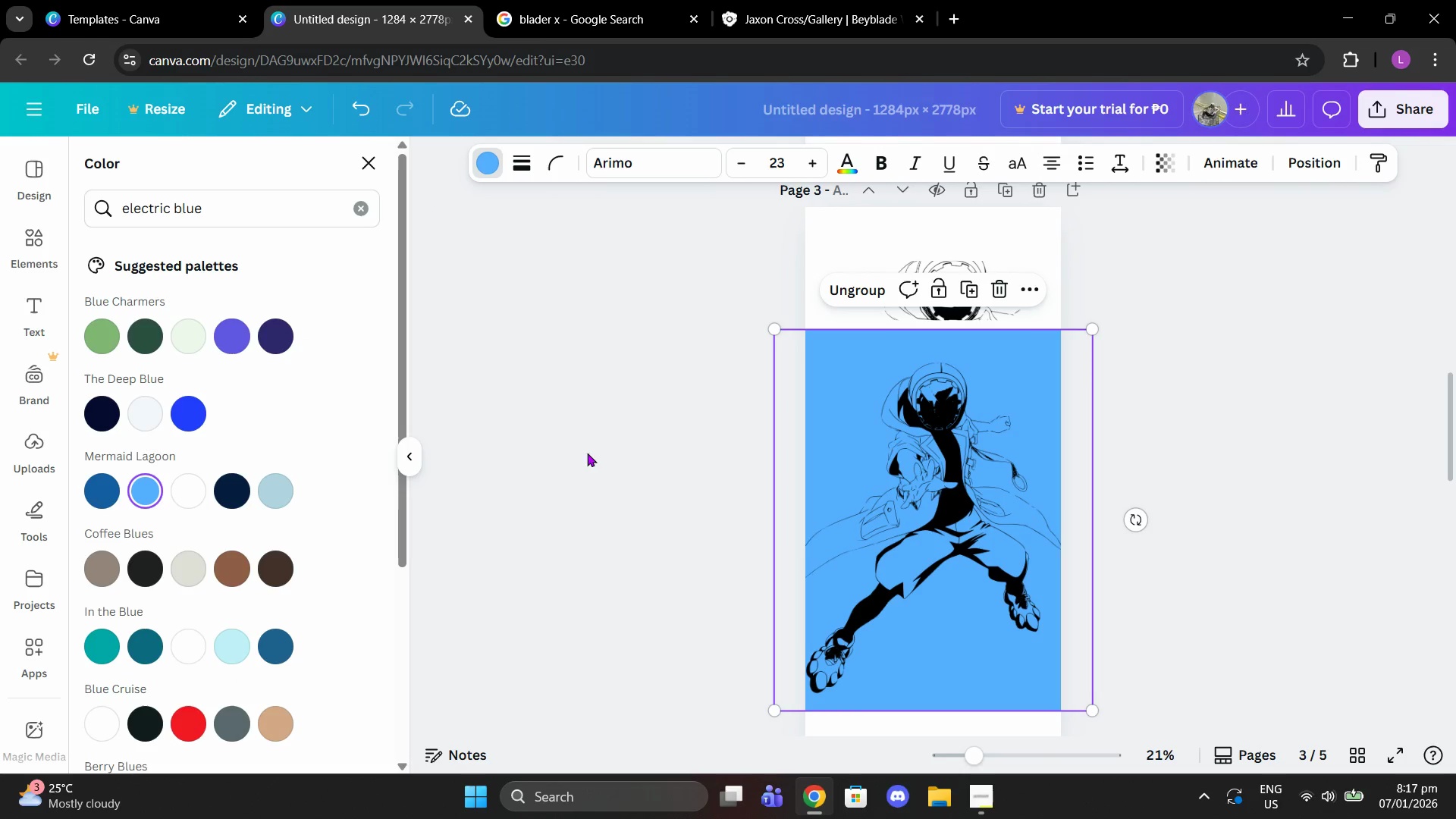 
left_click([1085, 374])
 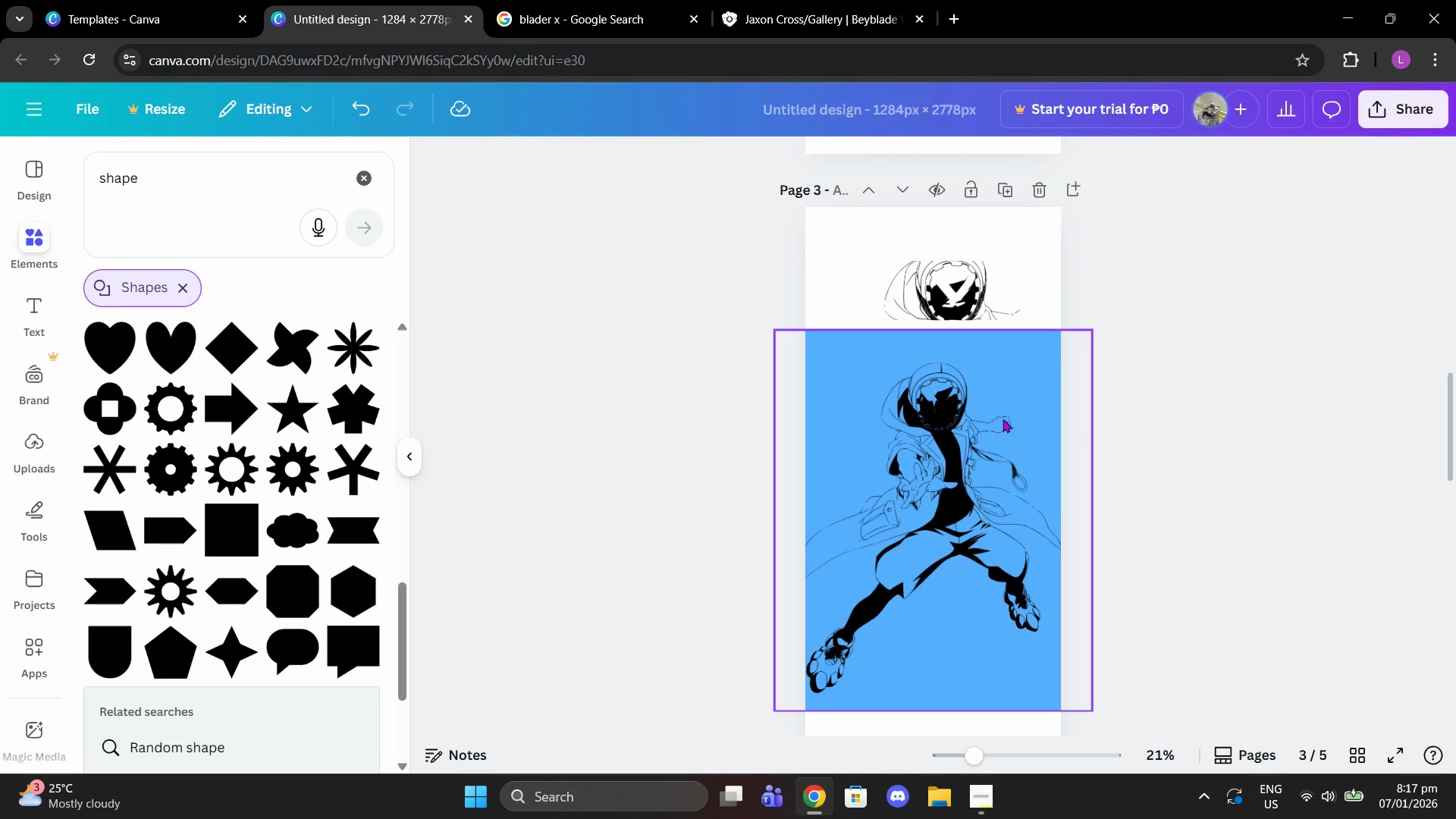 
left_click_drag(start_coordinate=[996, 432], to_coordinate=[1012, 440])
 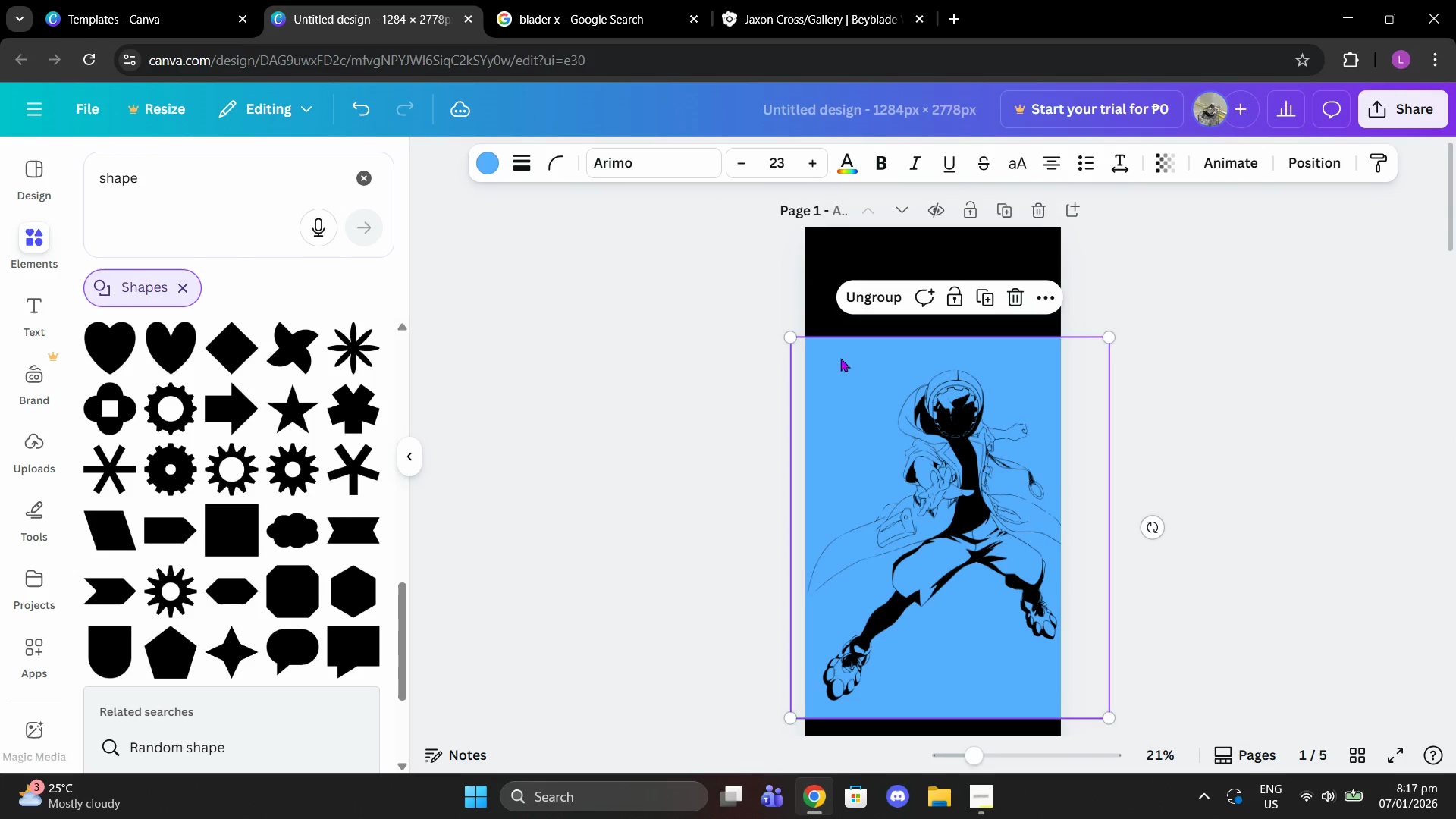 
scroll: coordinate [973, 511], scroll_direction: up, amount: 10.0
 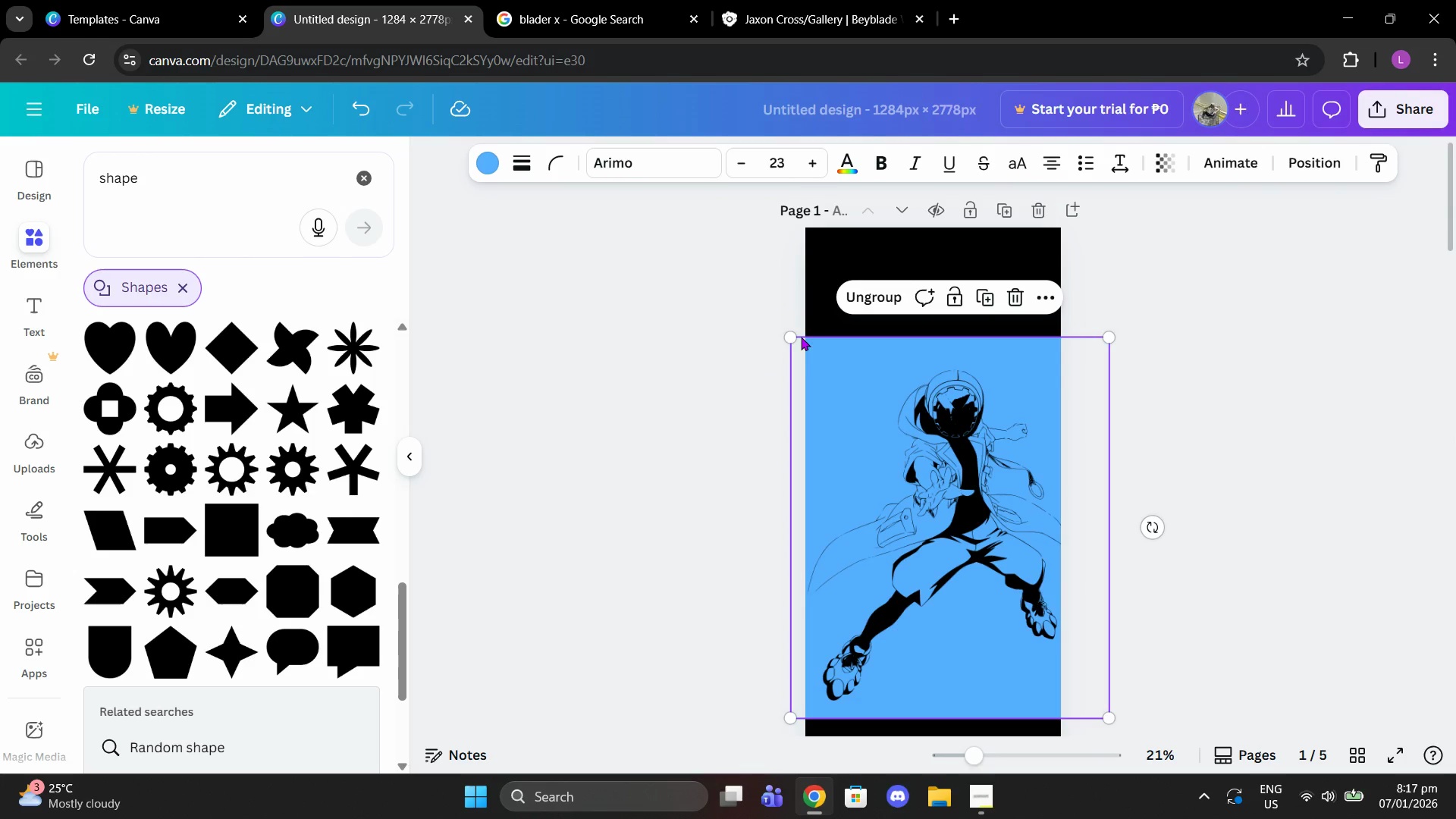 
left_click_drag(start_coordinate=[794, 335], to_coordinate=[932, 395])
 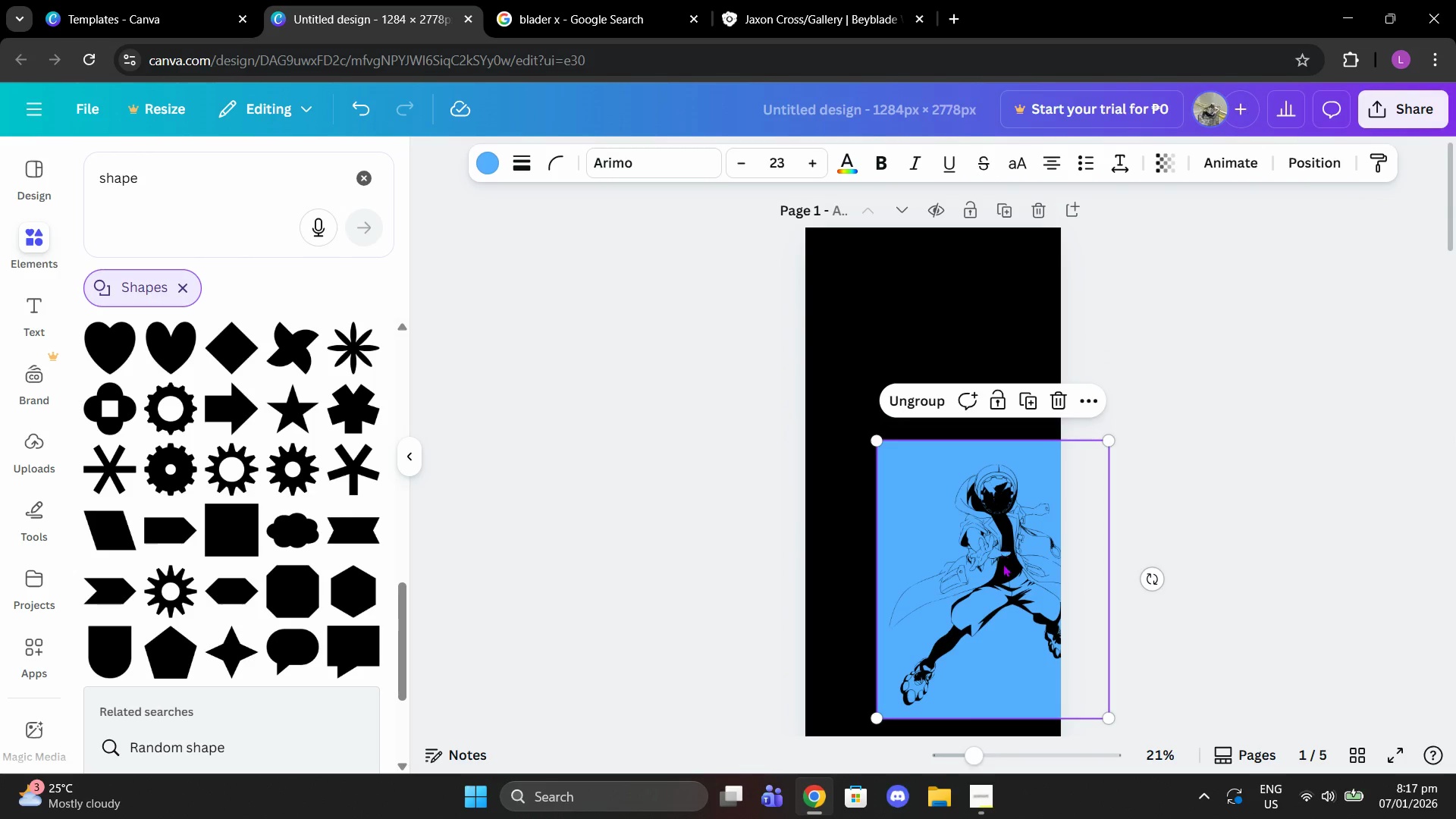 
left_click_drag(start_coordinate=[1003, 563], to_coordinate=[948, 488])
 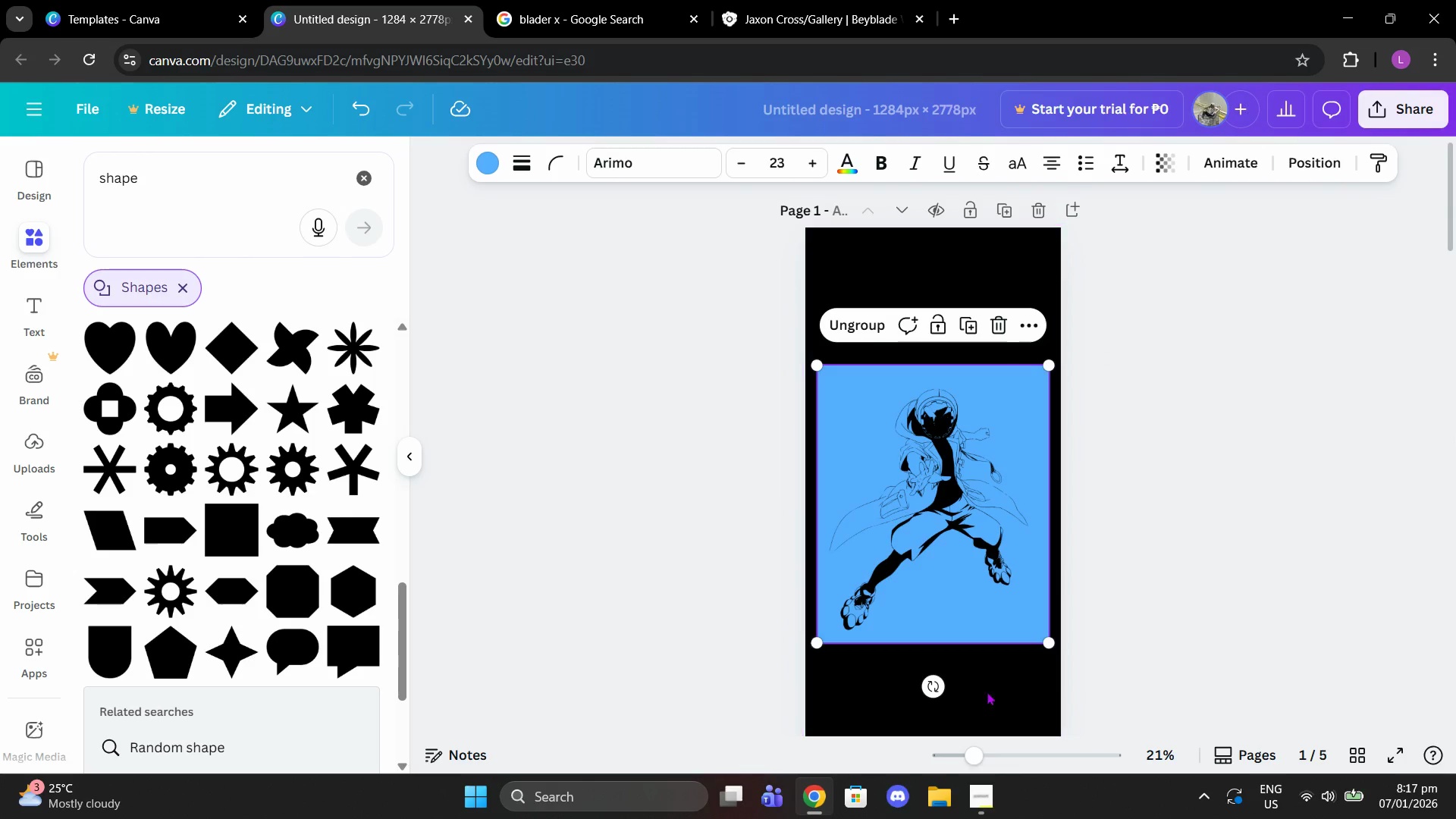 
left_click_drag(start_coordinate=[984, 759], to_coordinate=[1007, 755])
 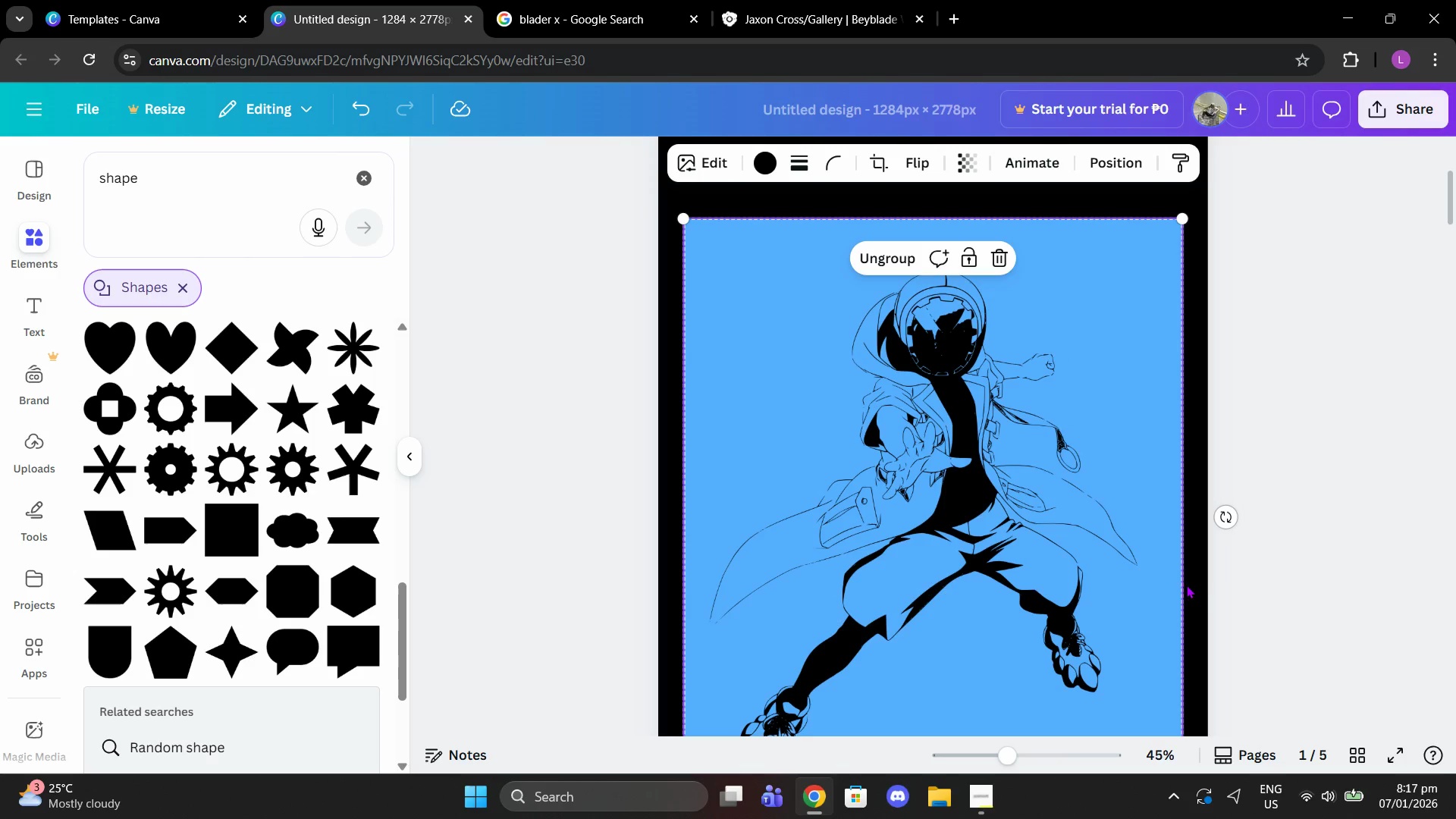 
left_click([1219, 581])
 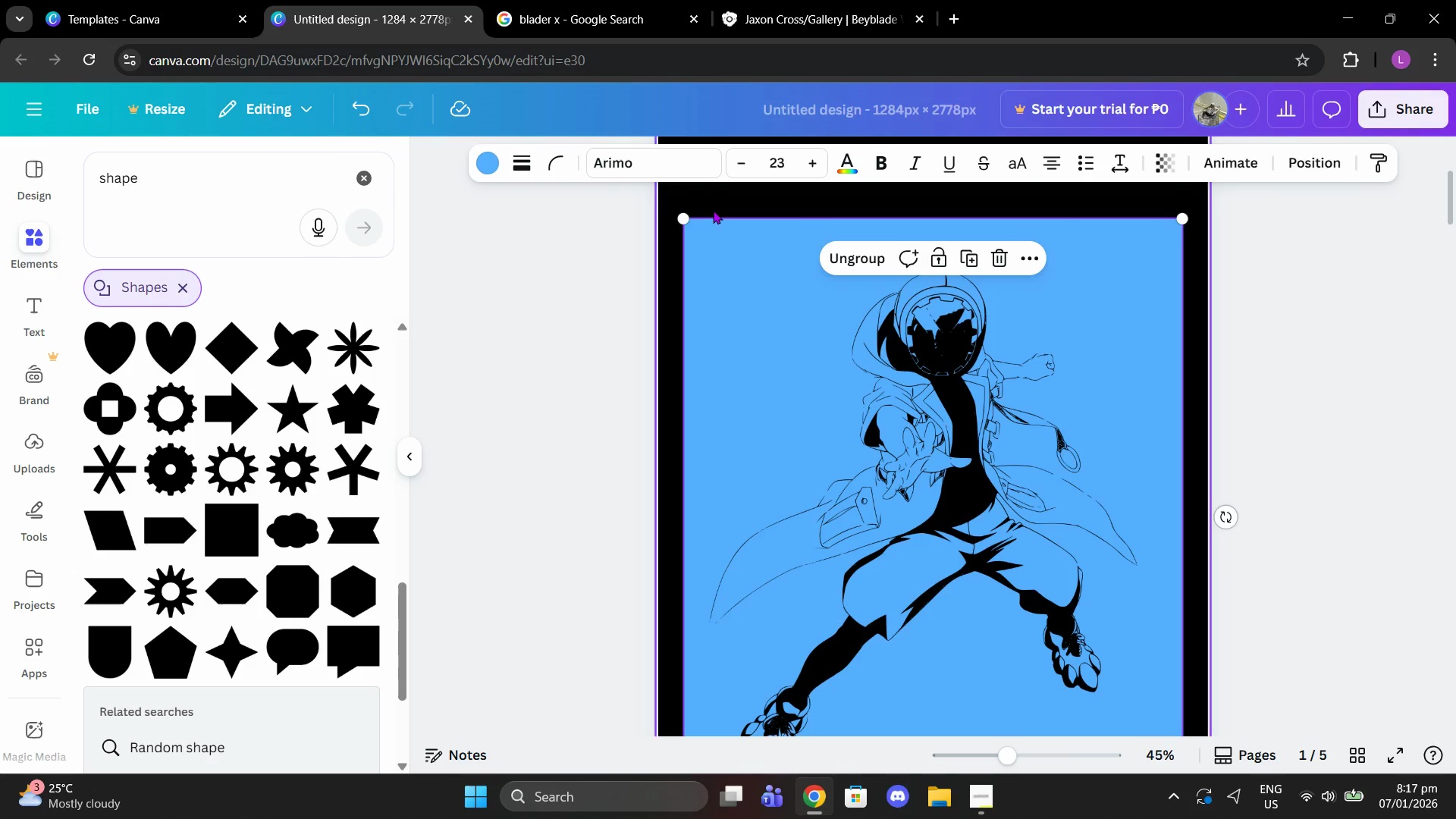 
double_click([827, 342])
 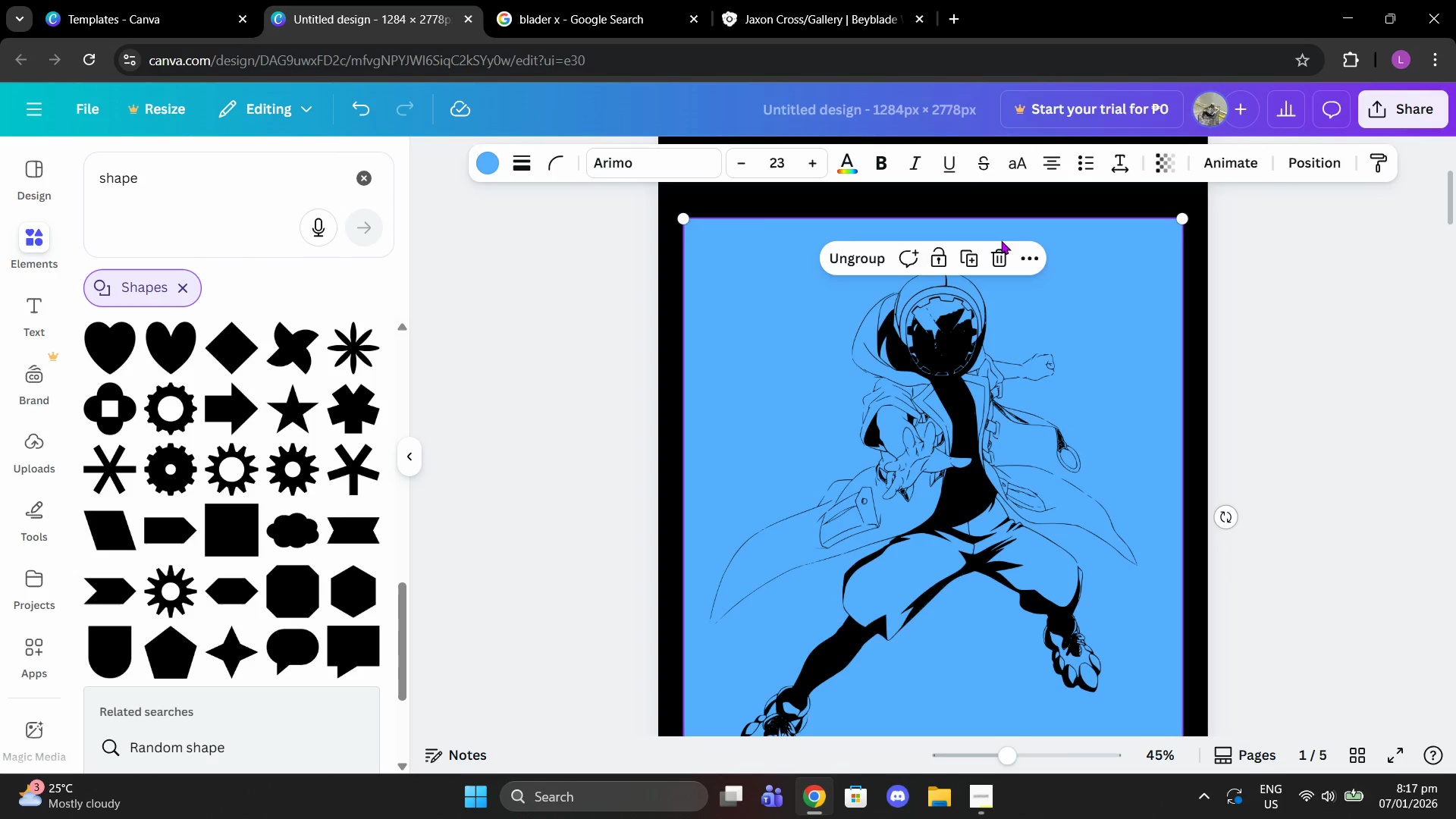 
left_click([868, 261])
 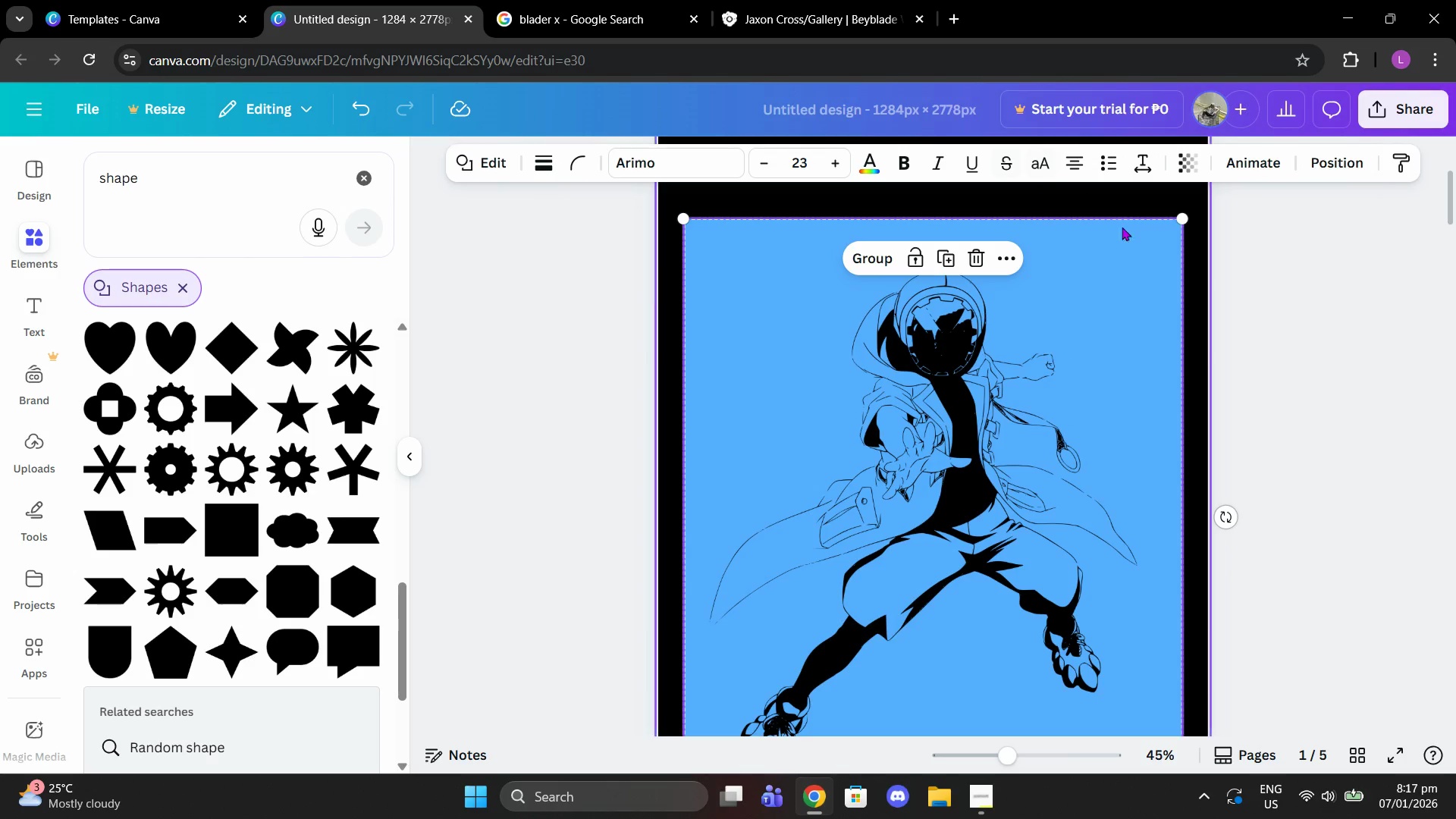 
double_click([1175, 320])
 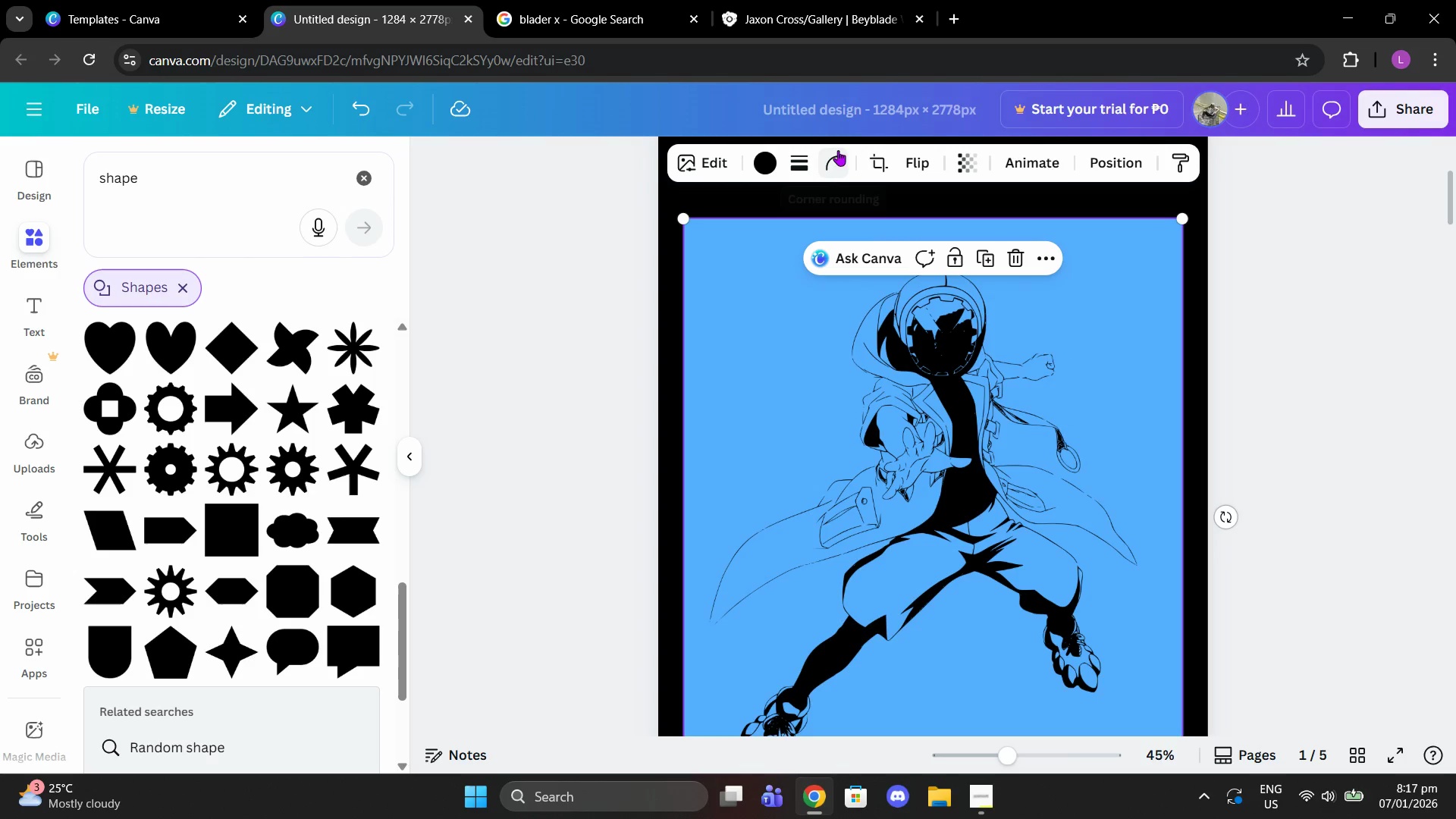 
left_click([875, 152])
 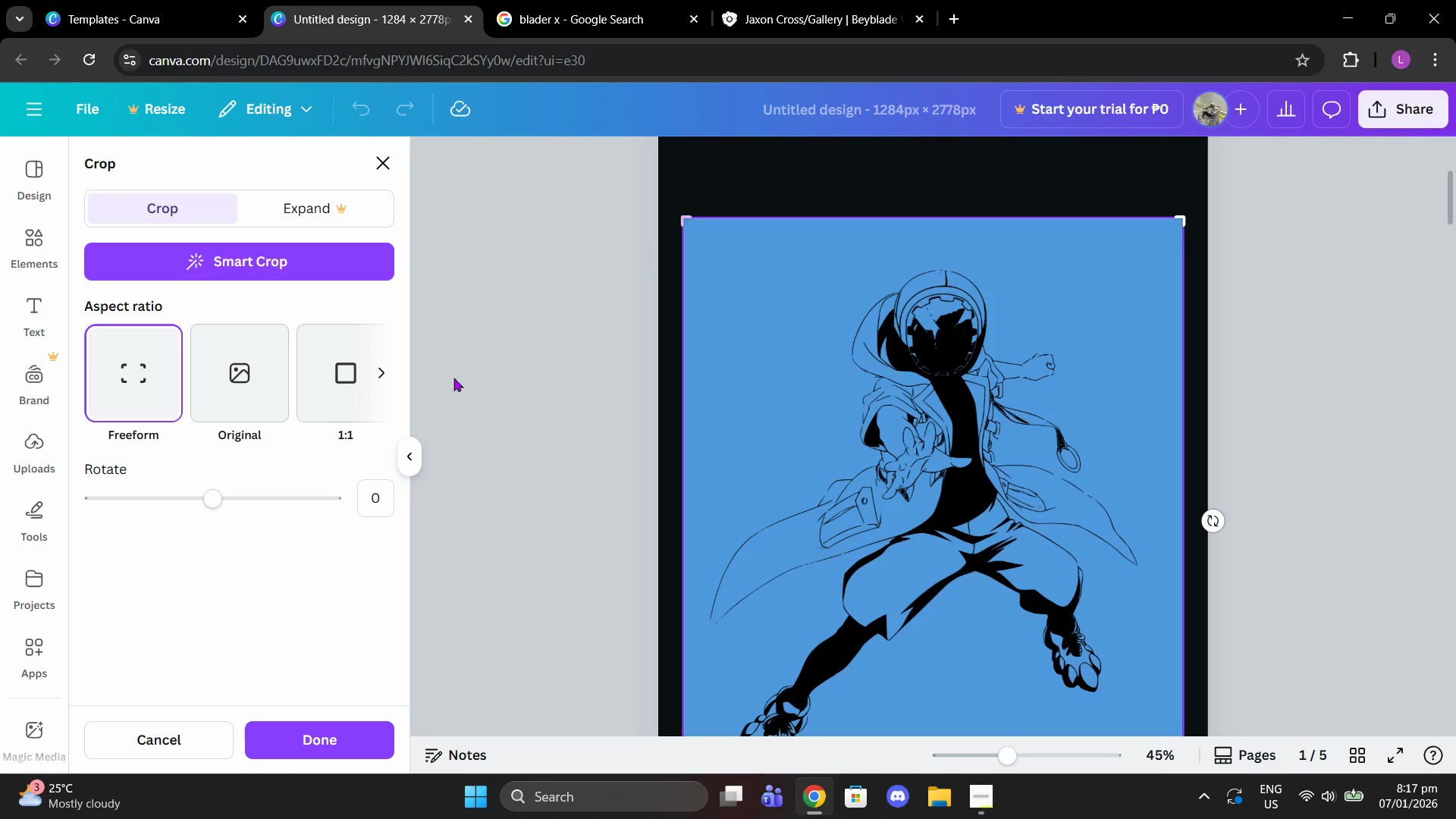 
left_click([382, 369])
 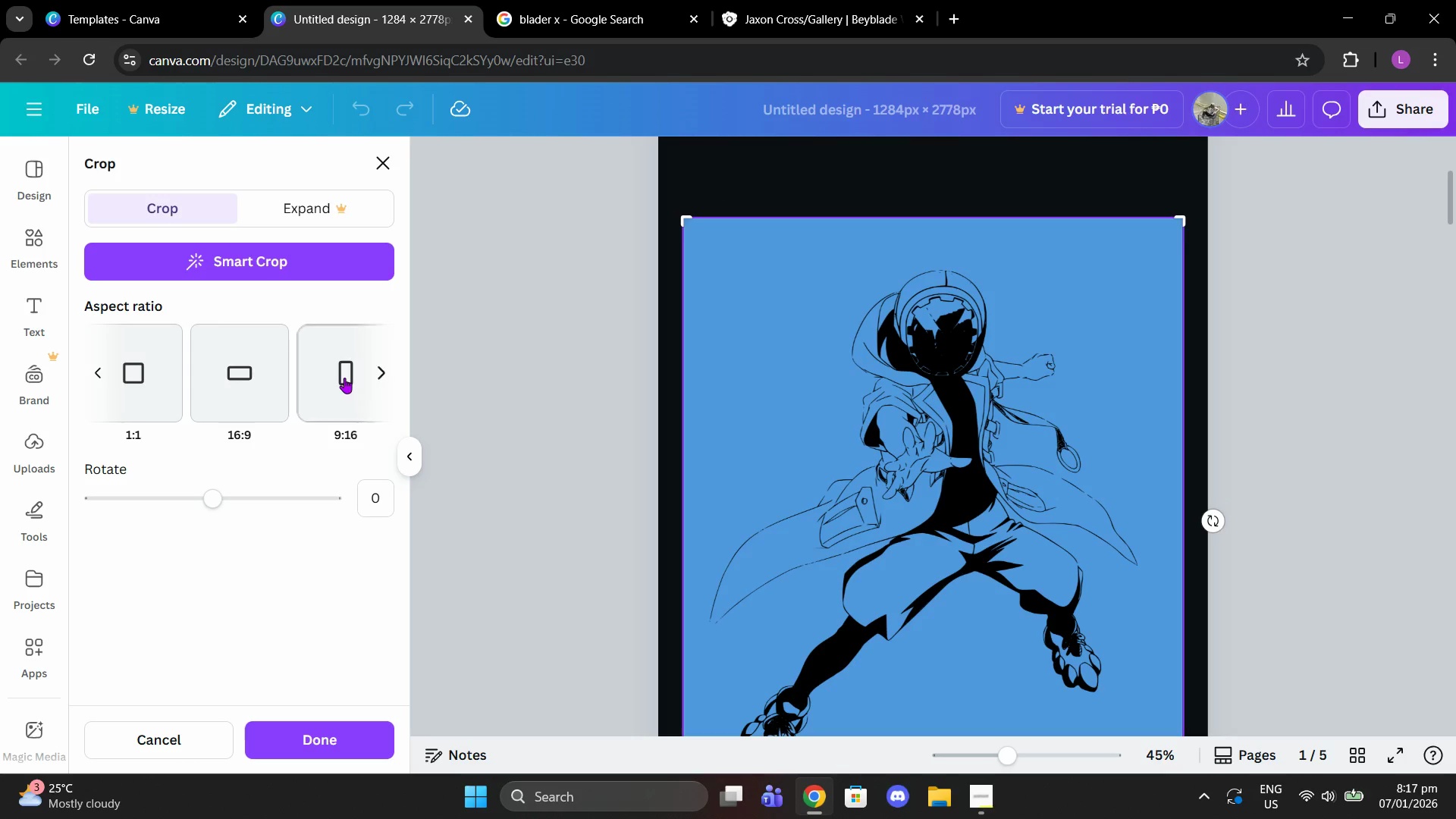 
left_click([343, 378])
 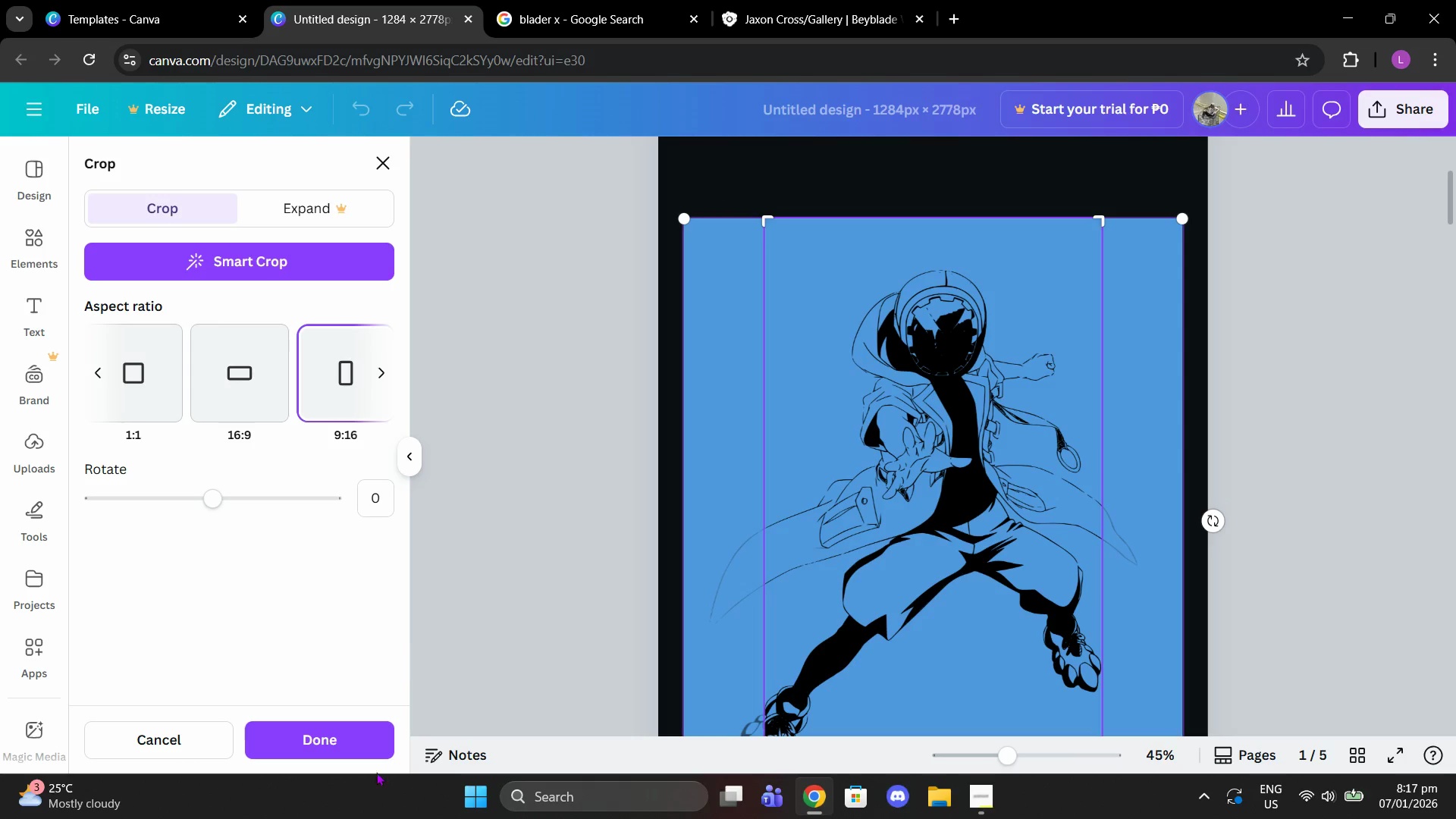 
left_click([347, 747])
 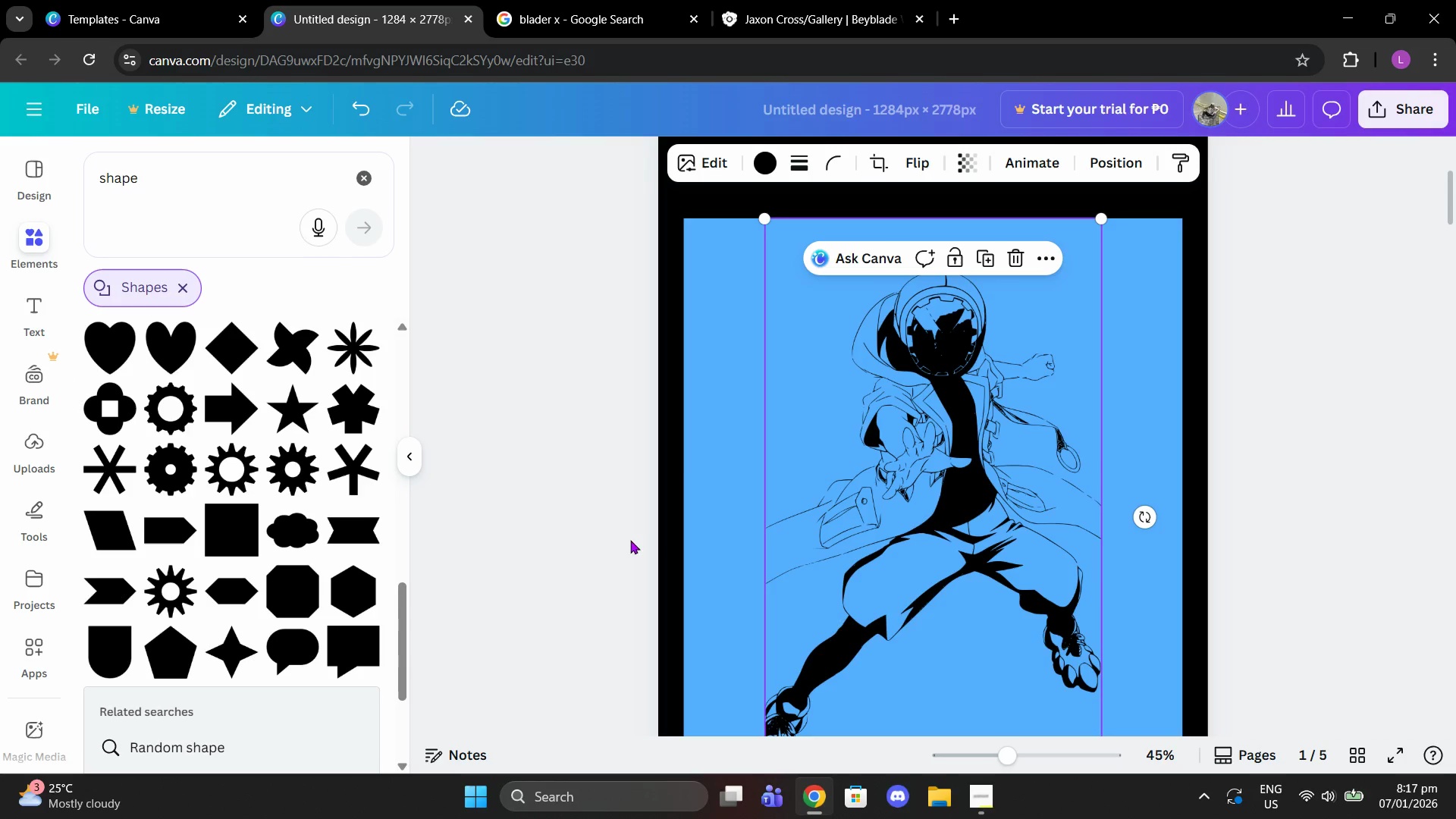 
left_click([686, 451])
 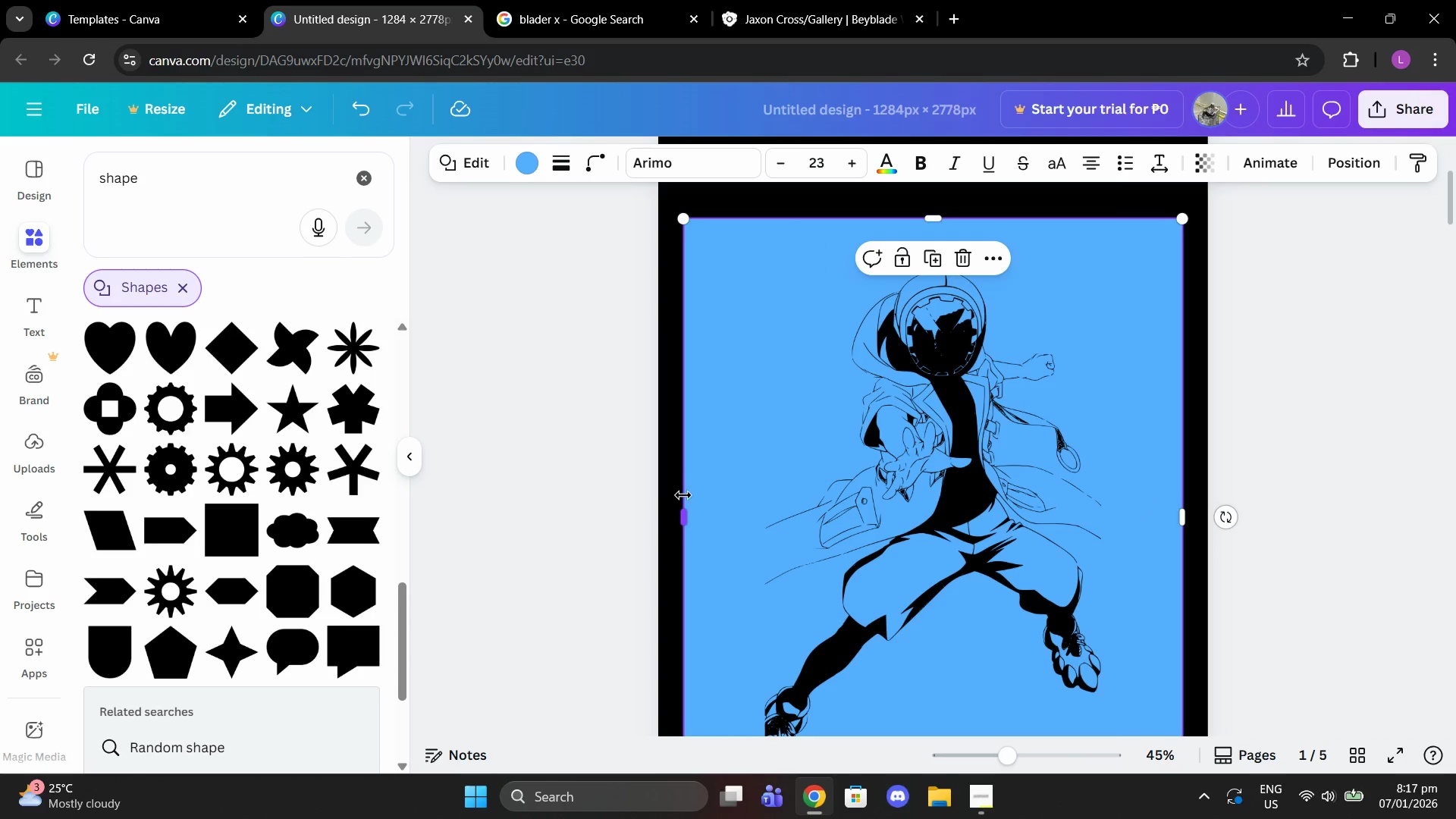 
left_click_drag(start_coordinate=[683, 496], to_coordinate=[761, 490])
 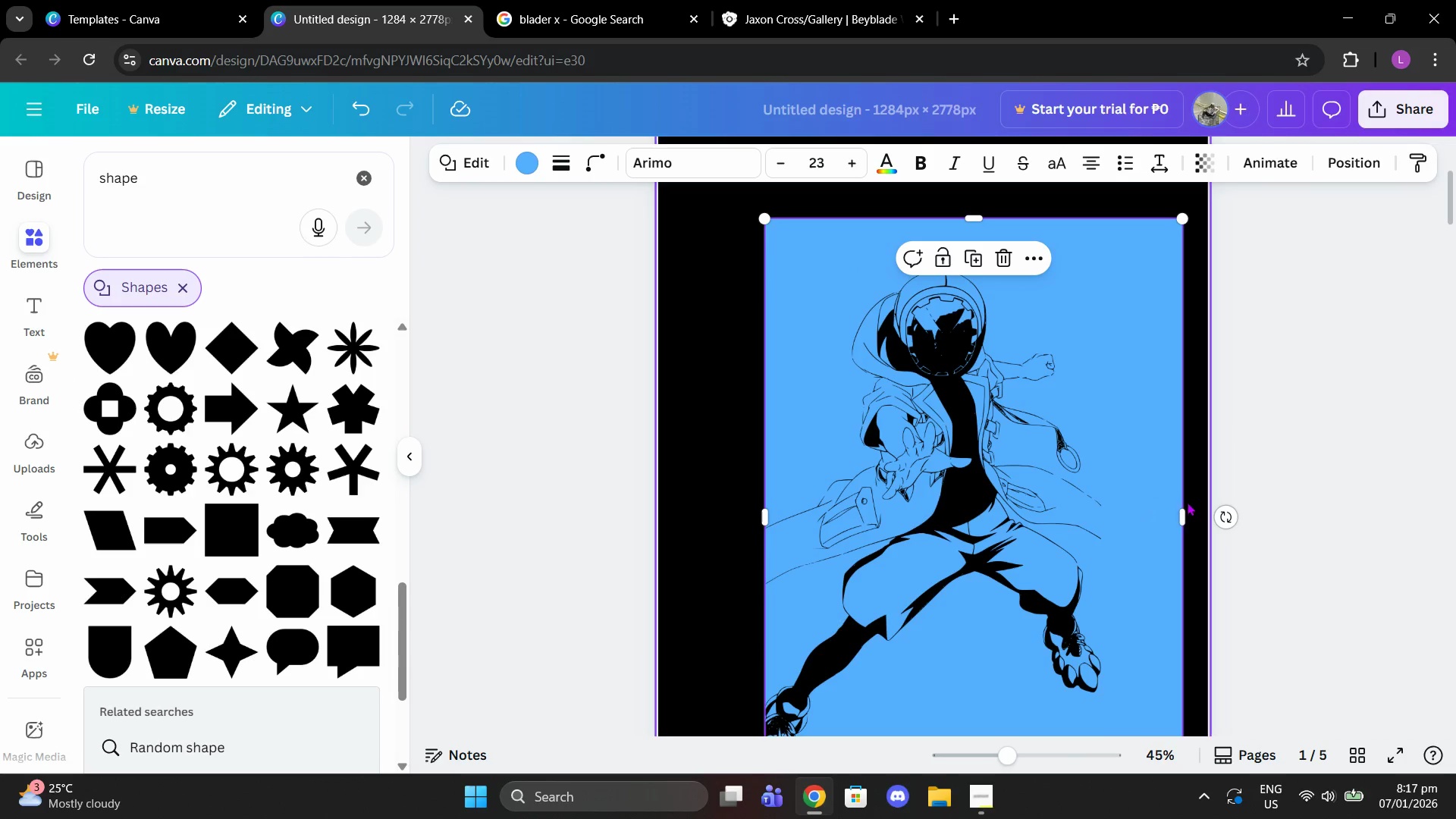 
left_click_drag(start_coordinate=[1178, 507], to_coordinate=[1098, 508])
 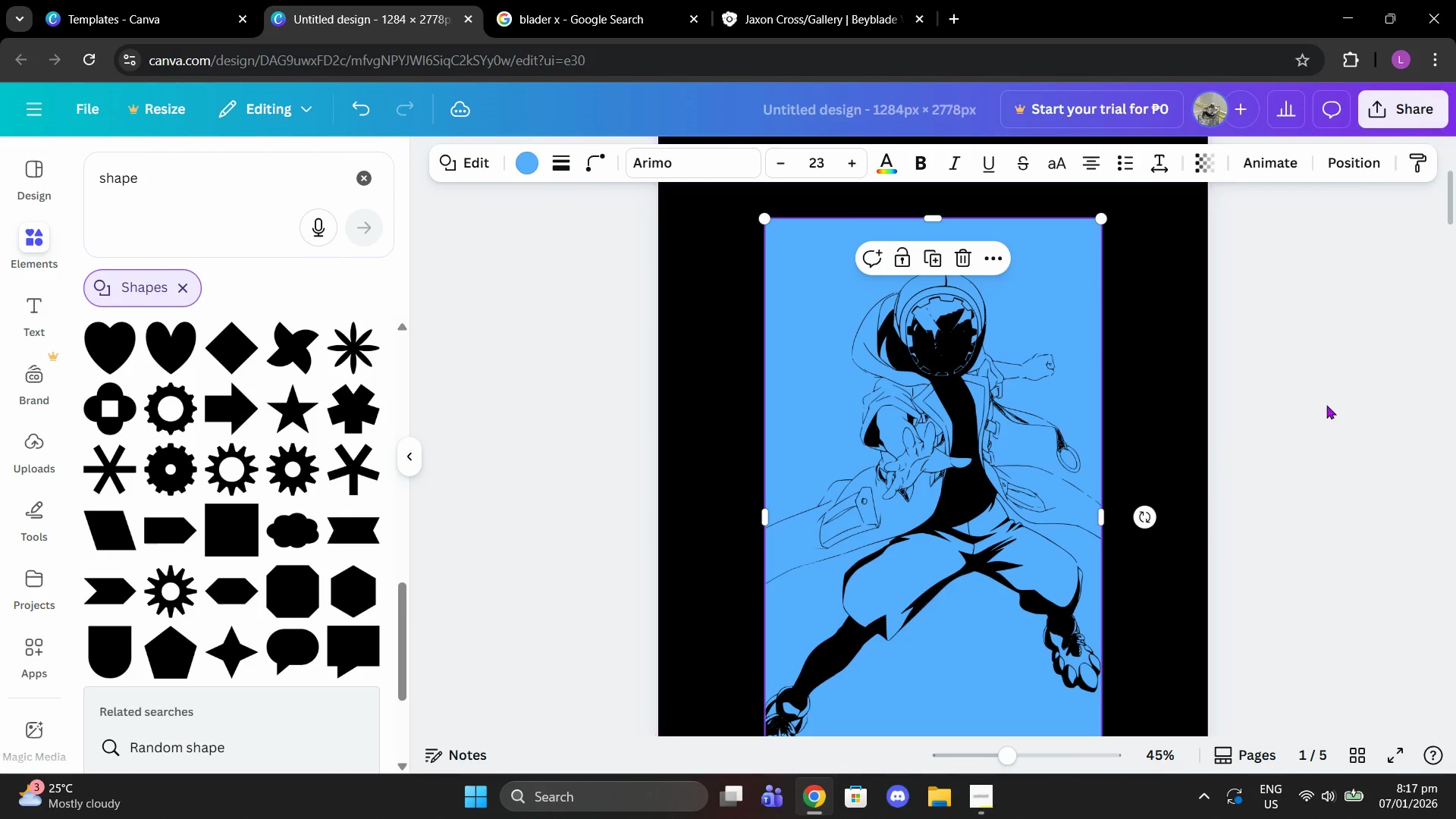 
left_click([1327, 404])
 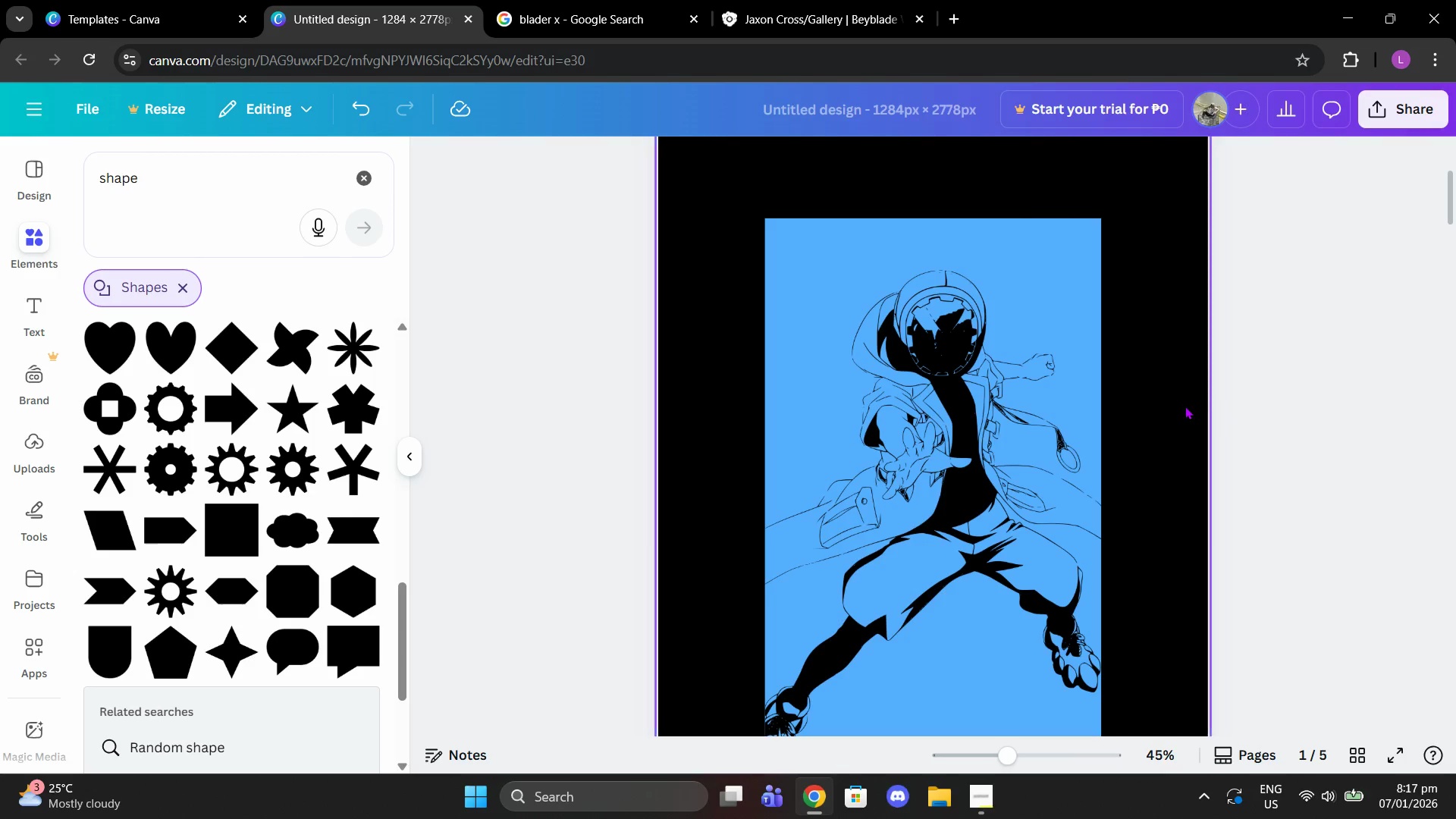 
left_click_drag(start_coordinate=[1185, 406], to_coordinate=[1000, 403])
 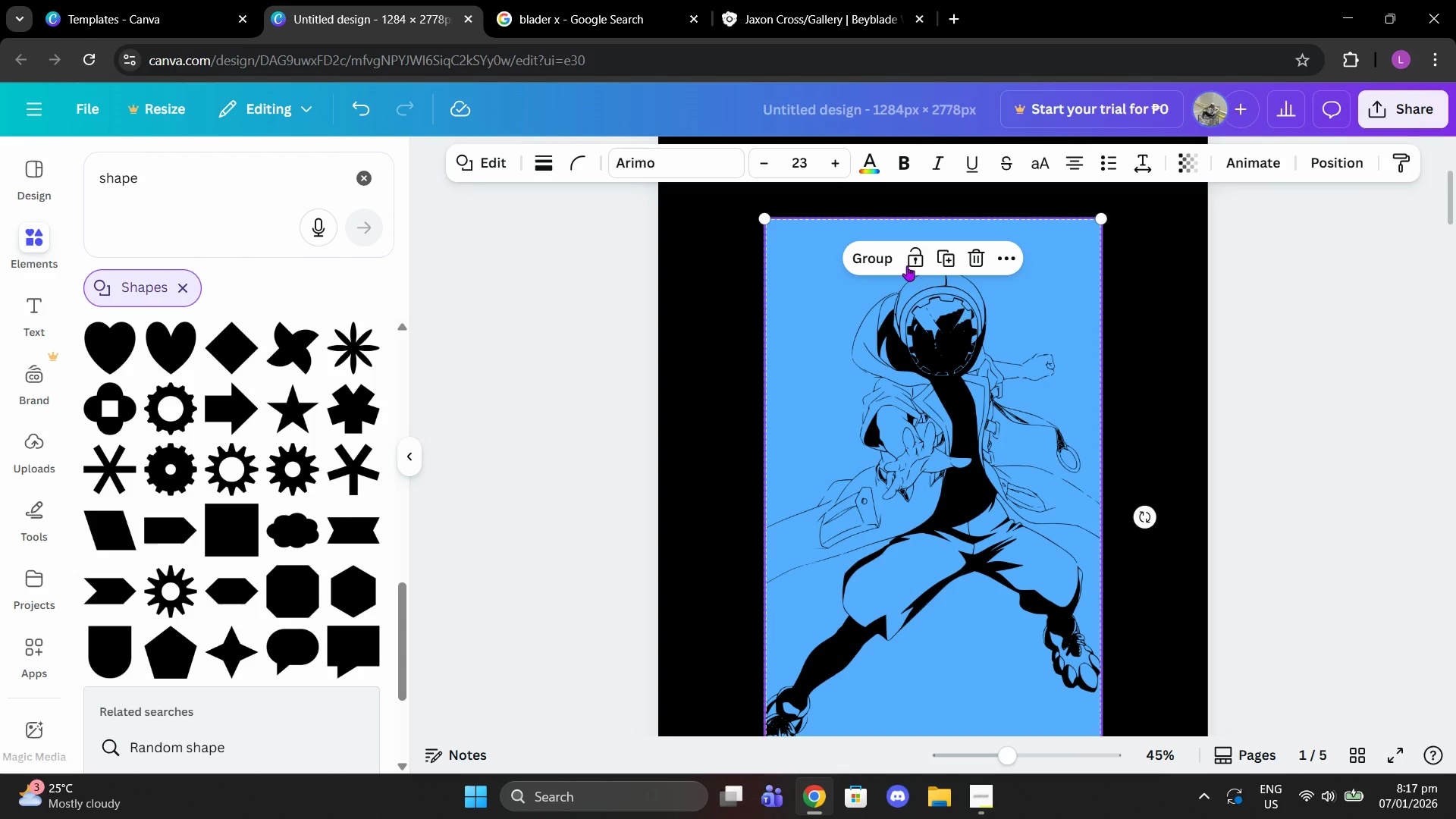 
left_click([898, 258])
 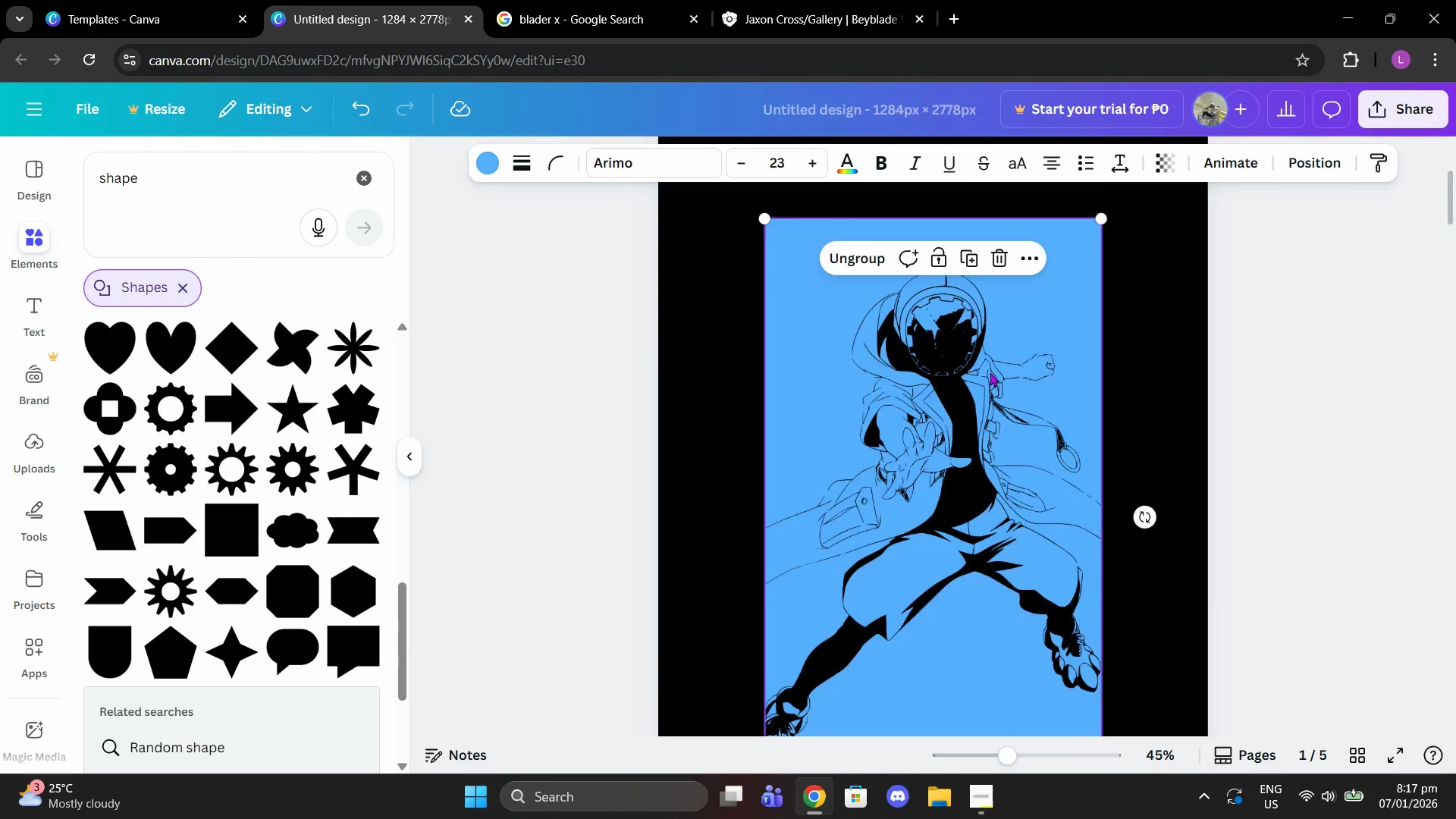 
scroll: coordinate [1026, 404], scroll_direction: down, amount: 15.0
 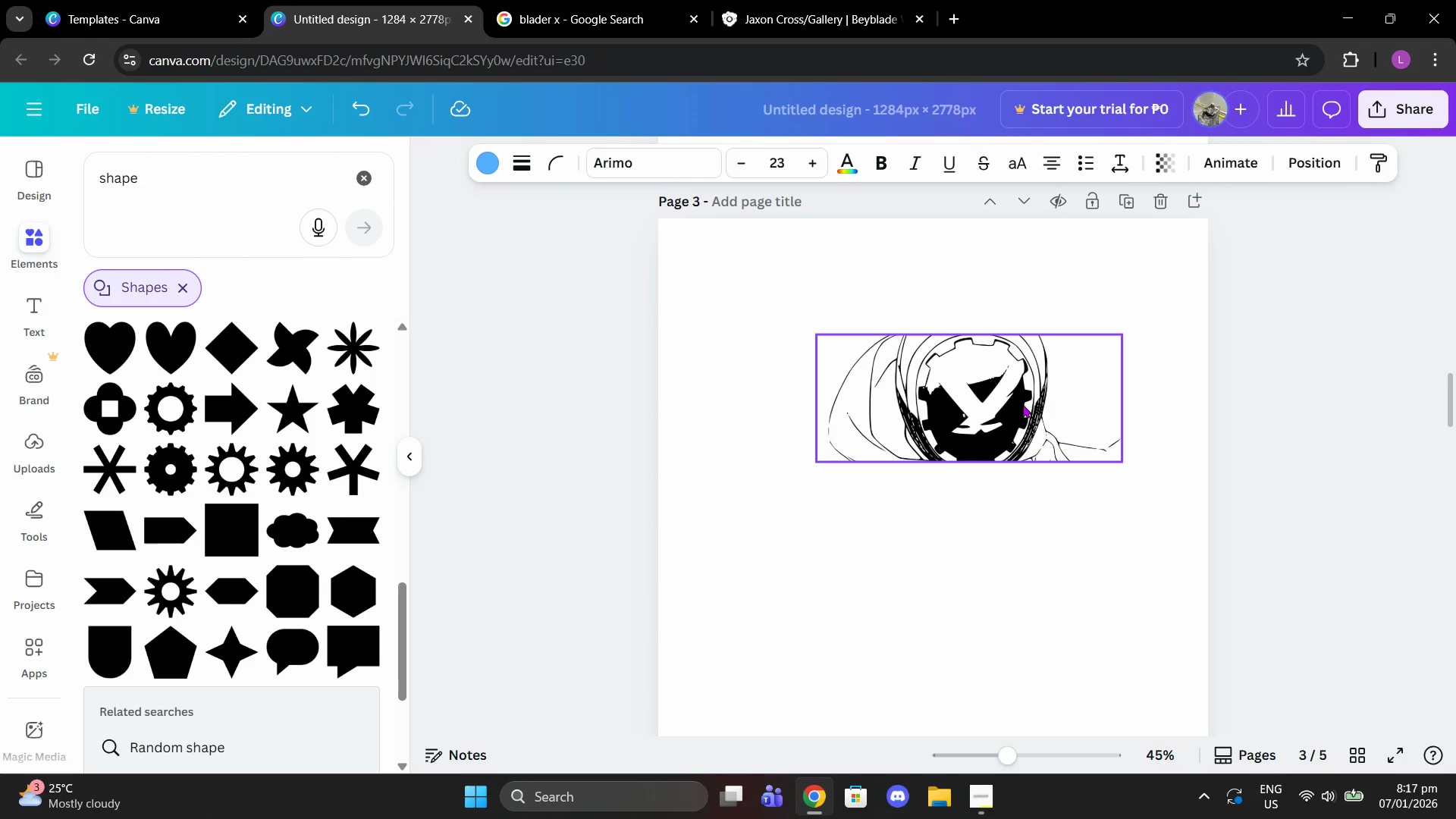 
left_click_drag(start_coordinate=[1022, 404], to_coordinate=[935, 386])
 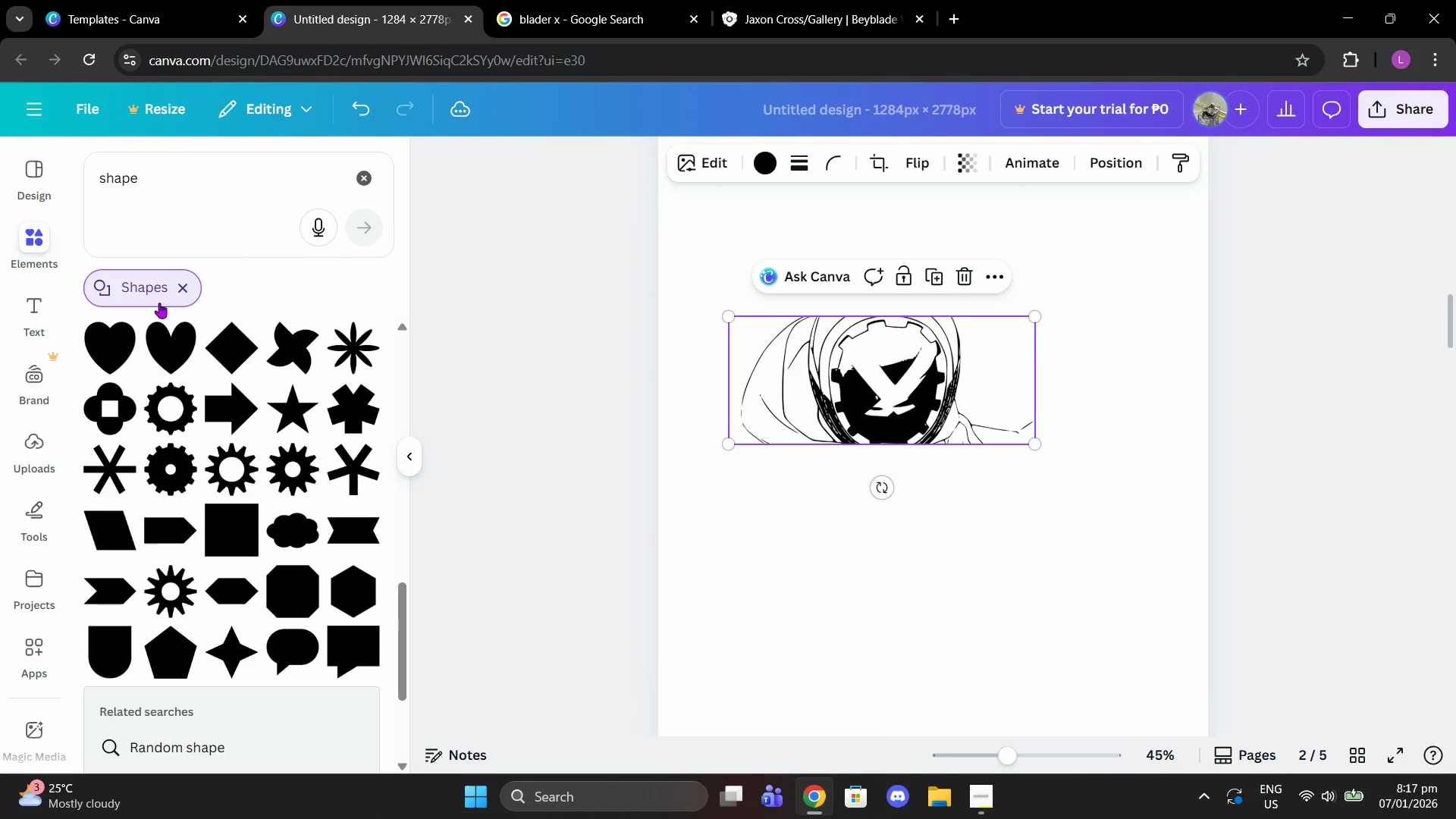 
scroll: coordinate [924, 262], scroll_direction: up, amount: 9.0
 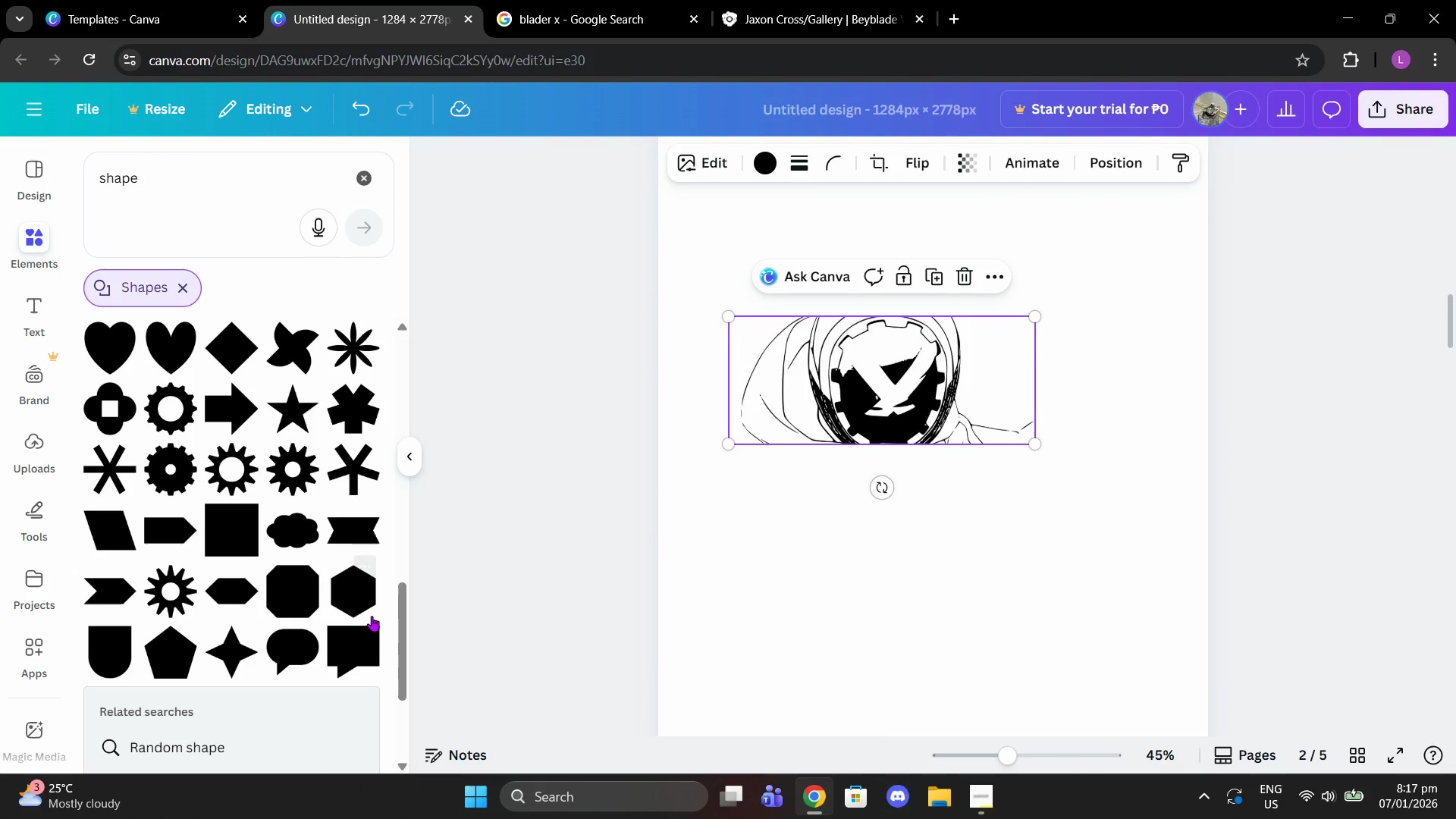 
left_click([220, 547])
 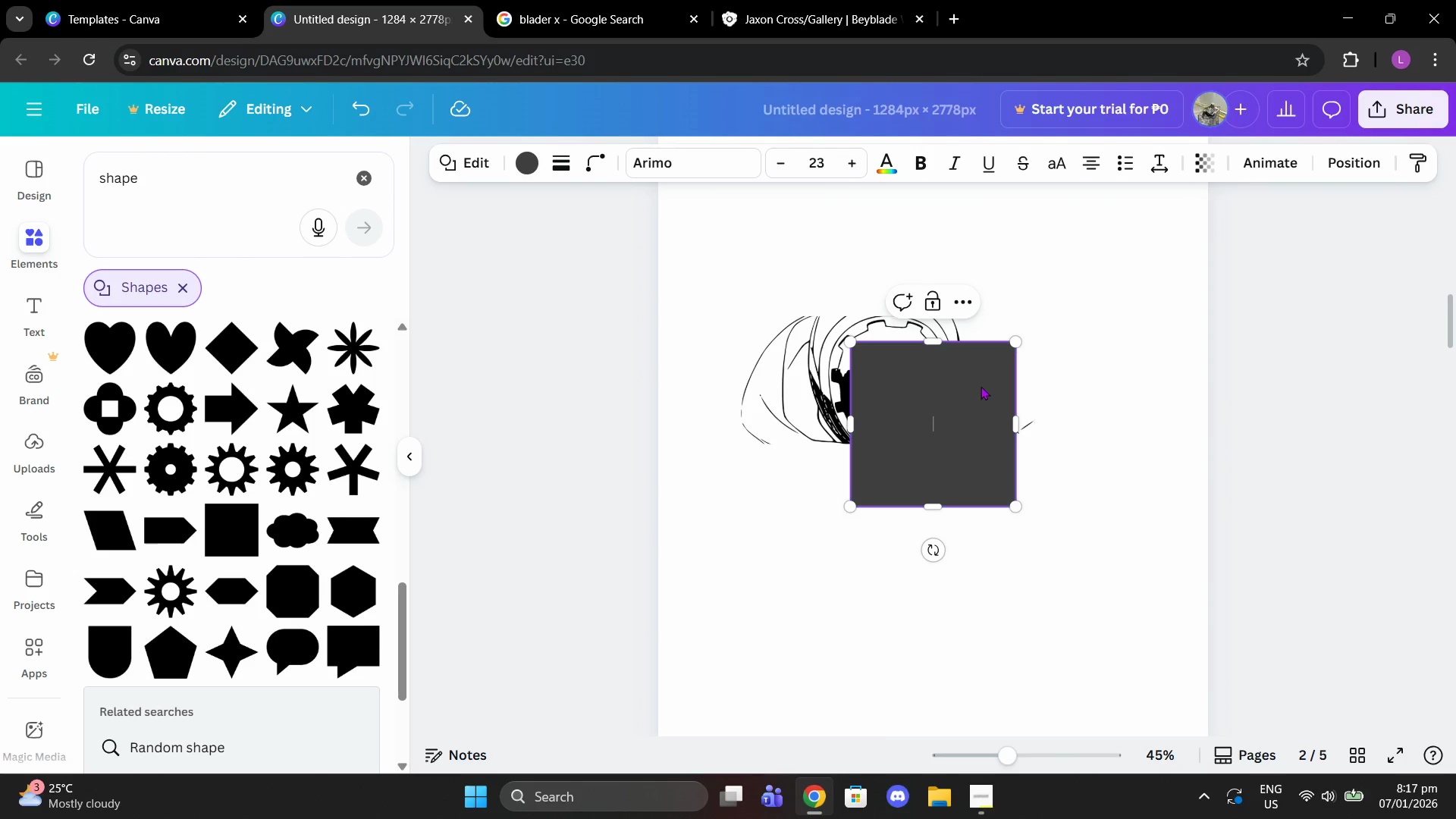 
left_click_drag(start_coordinate=[938, 417], to_coordinate=[834, 436])
 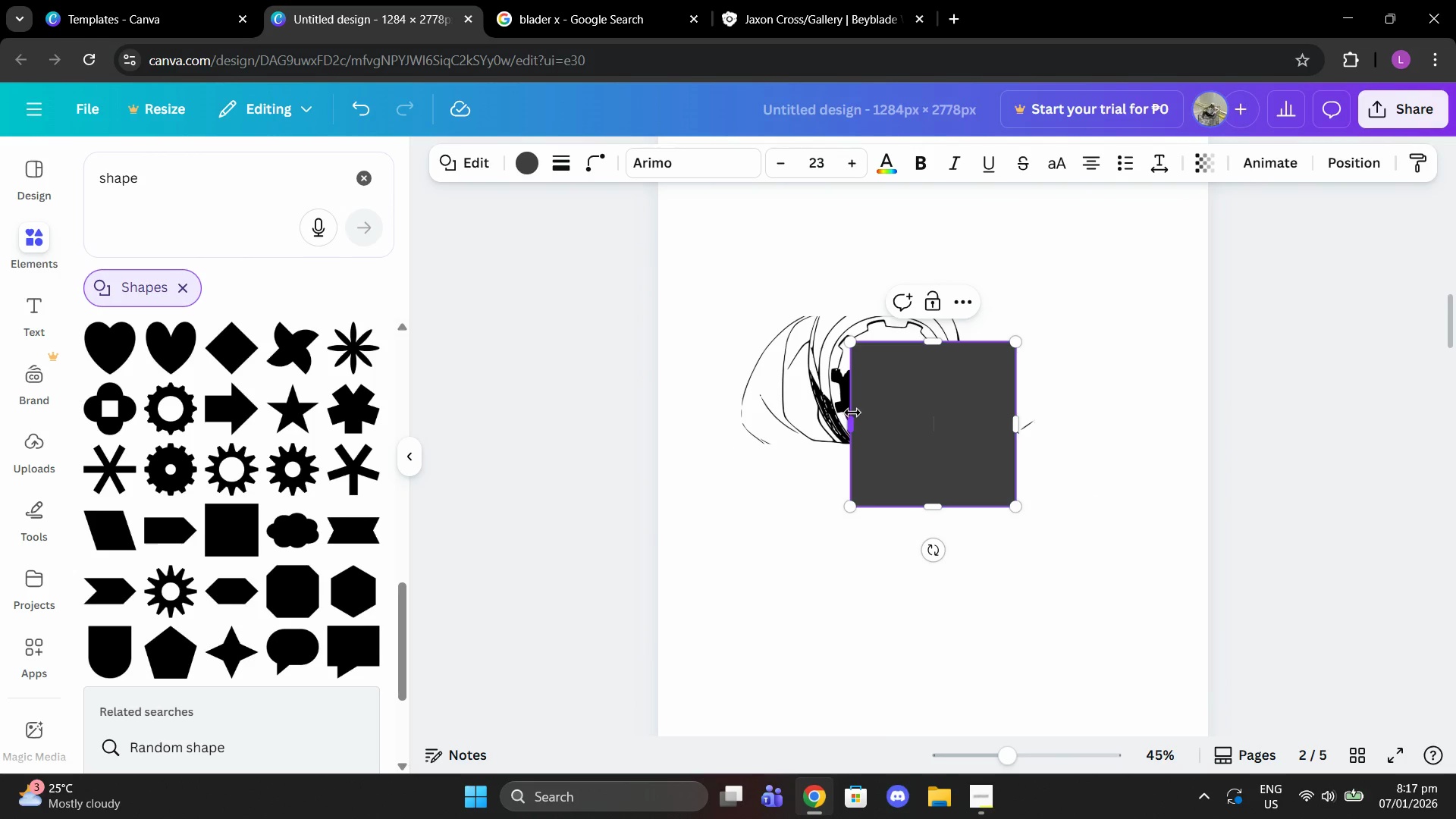 
left_click_drag(start_coordinate=[854, 416], to_coordinate=[726, 421])
 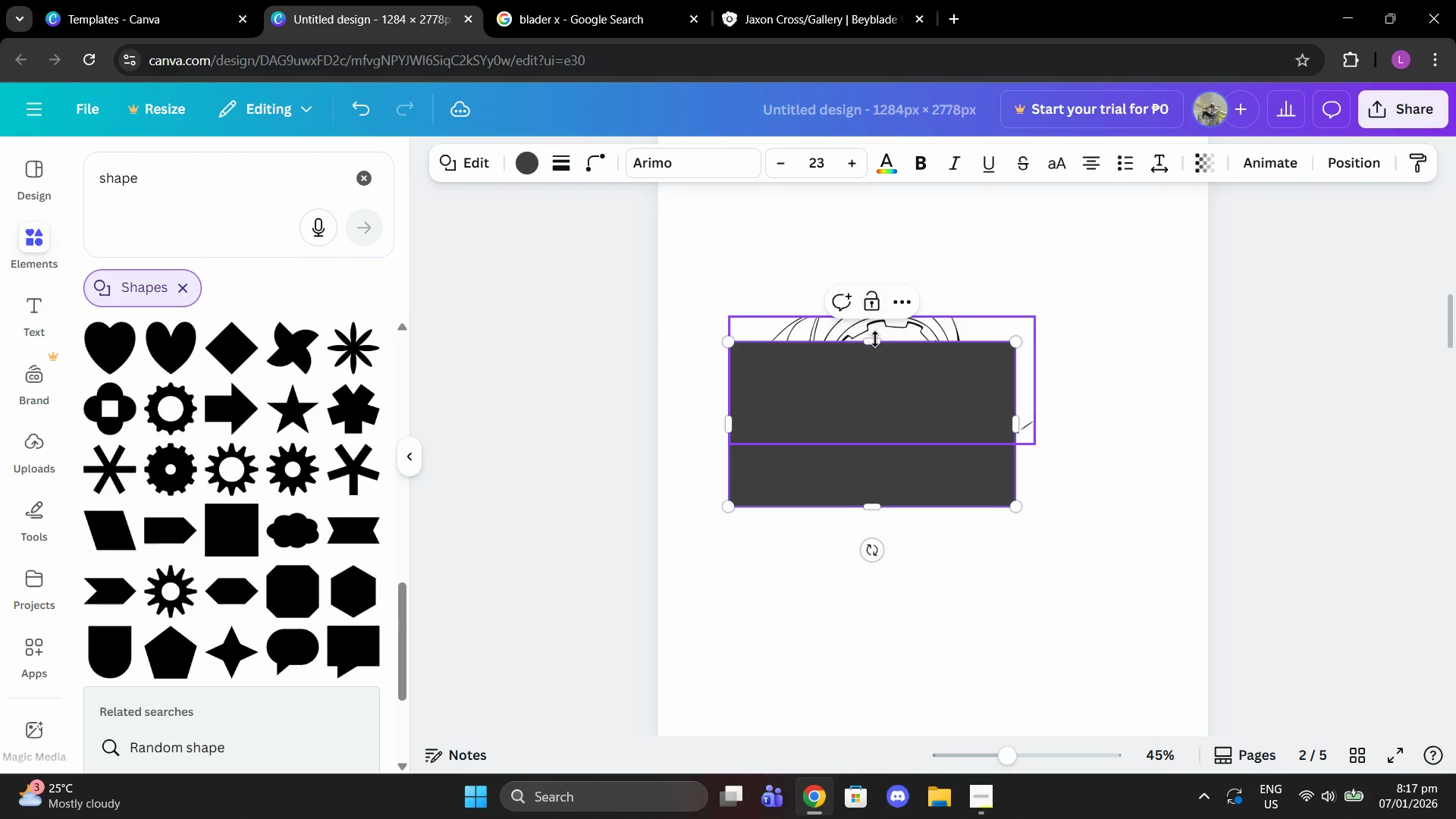 
left_click_drag(start_coordinate=[874, 340], to_coordinate=[874, 312])
 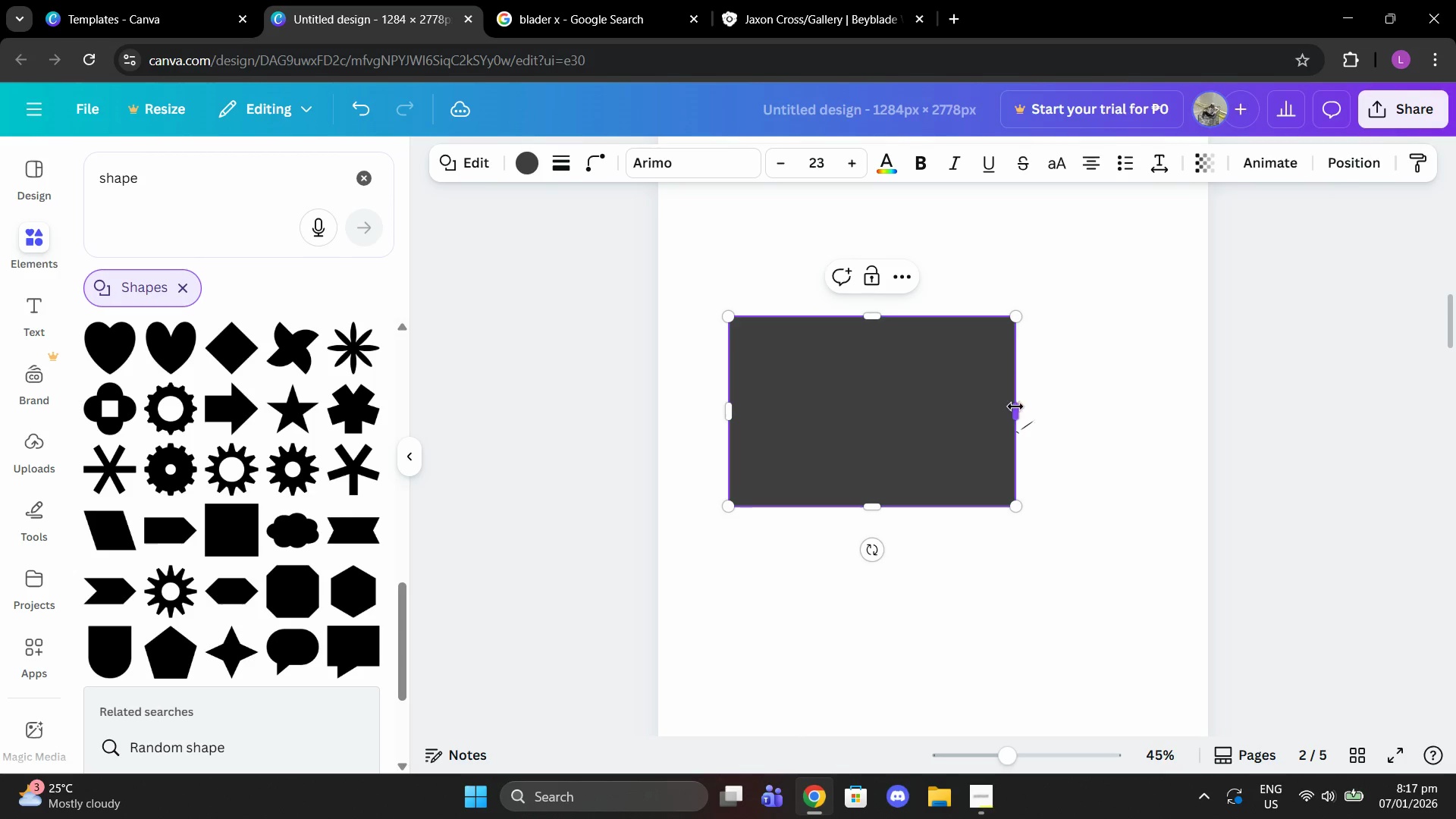 
left_click_drag(start_coordinate=[1015, 406], to_coordinate=[1034, 408])
 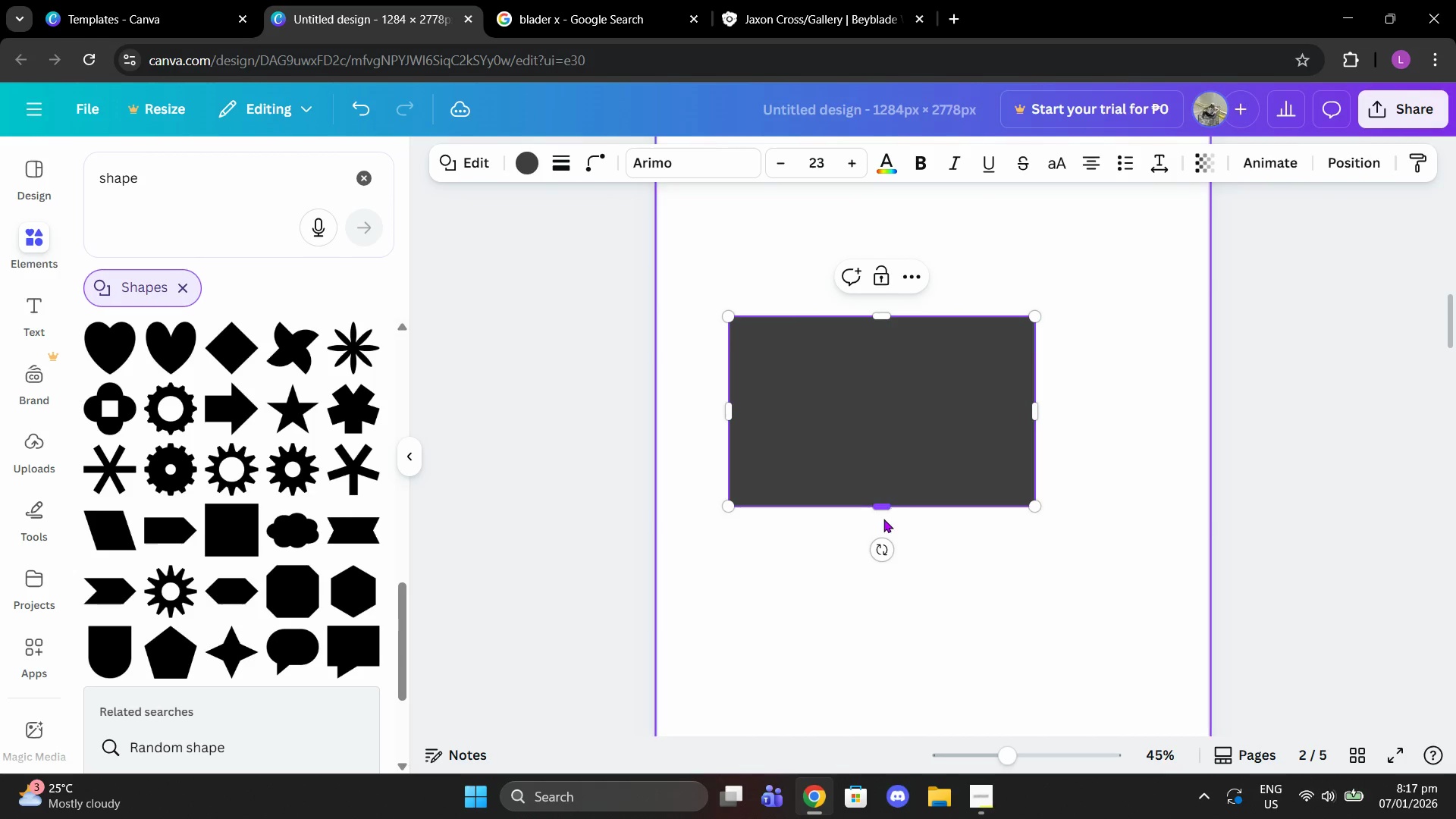 
left_click([883, 519])
 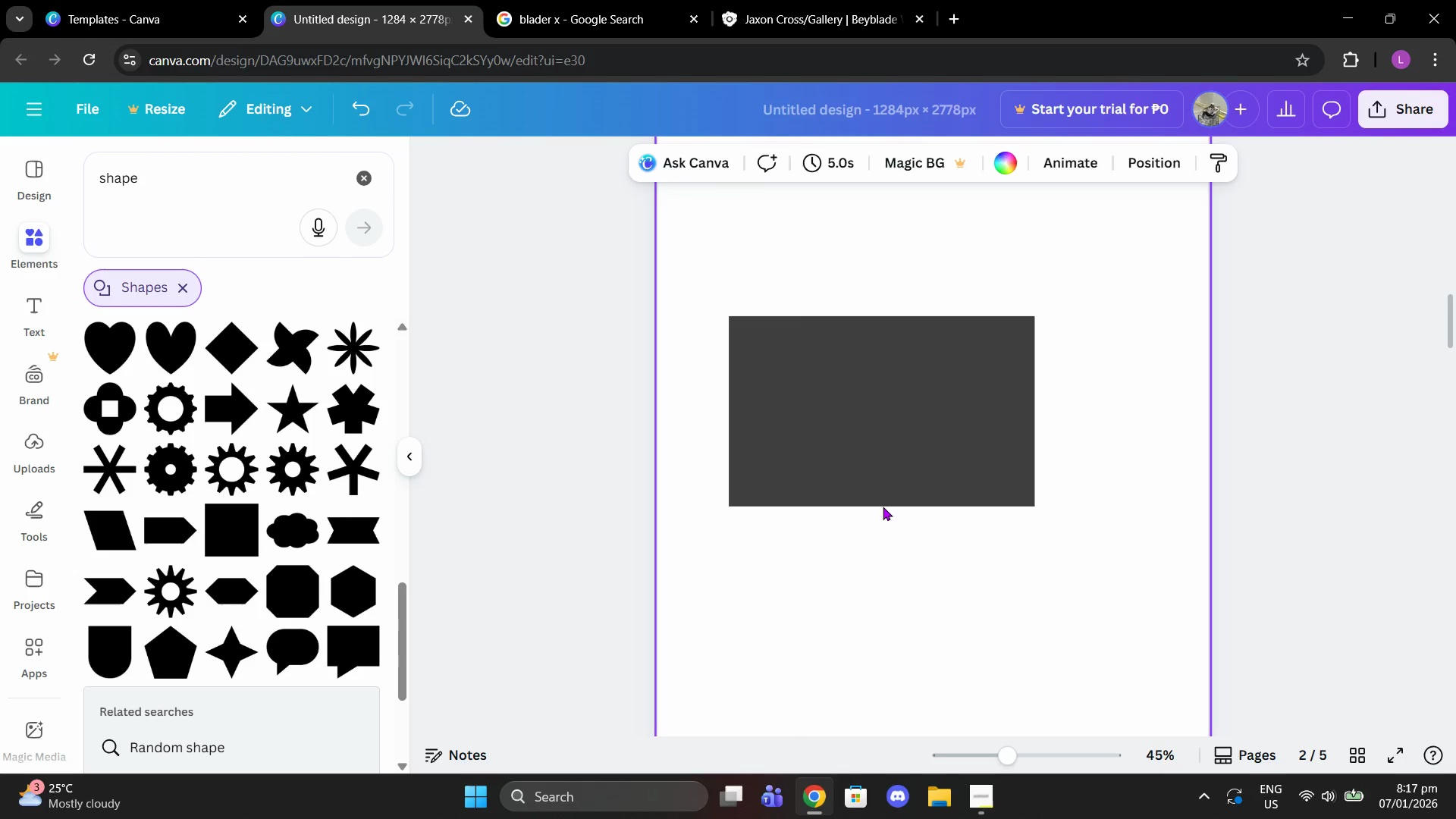 
left_click([883, 507])
 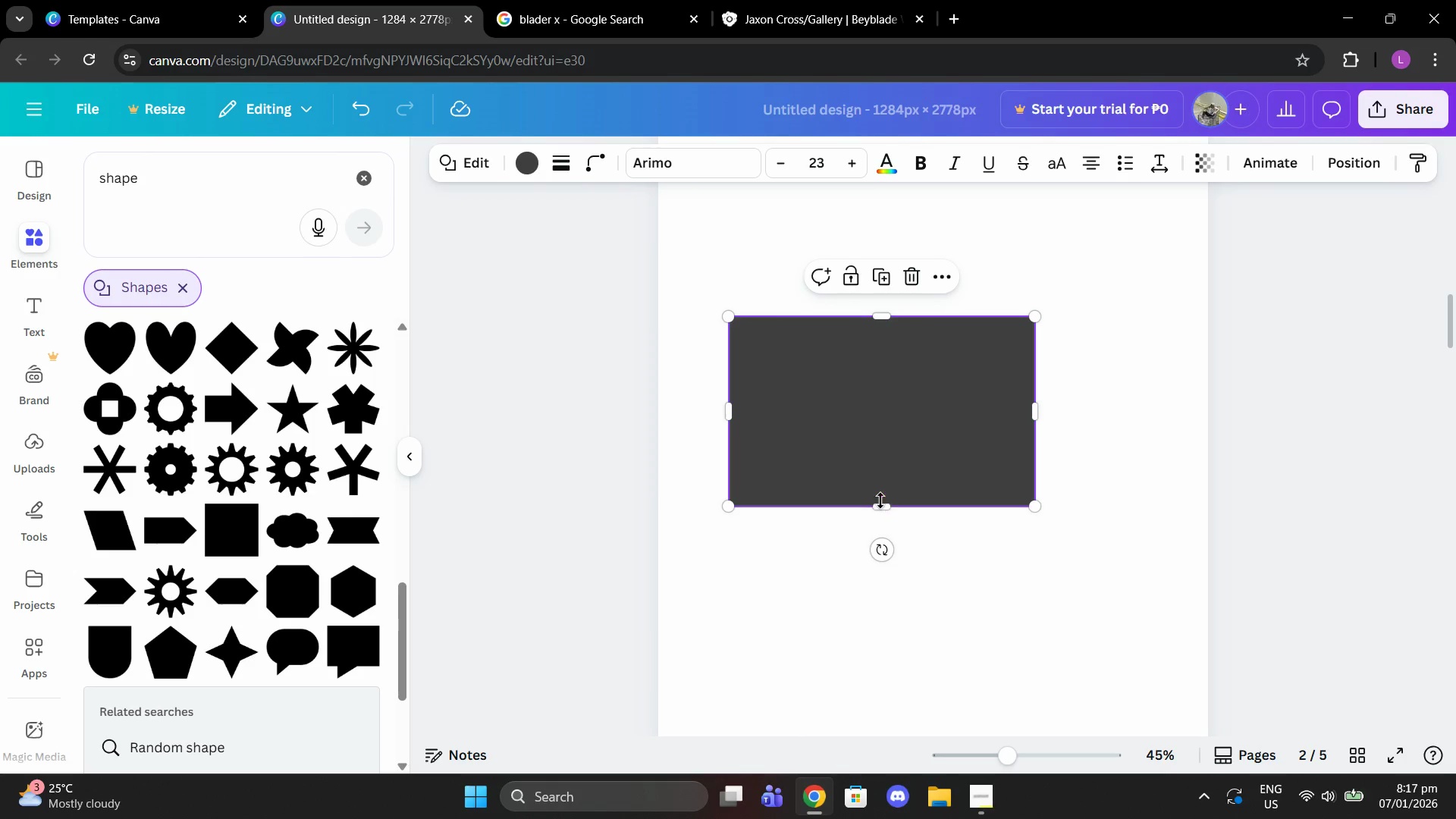 
left_click_drag(start_coordinate=[884, 503], to_coordinate=[890, 441])
 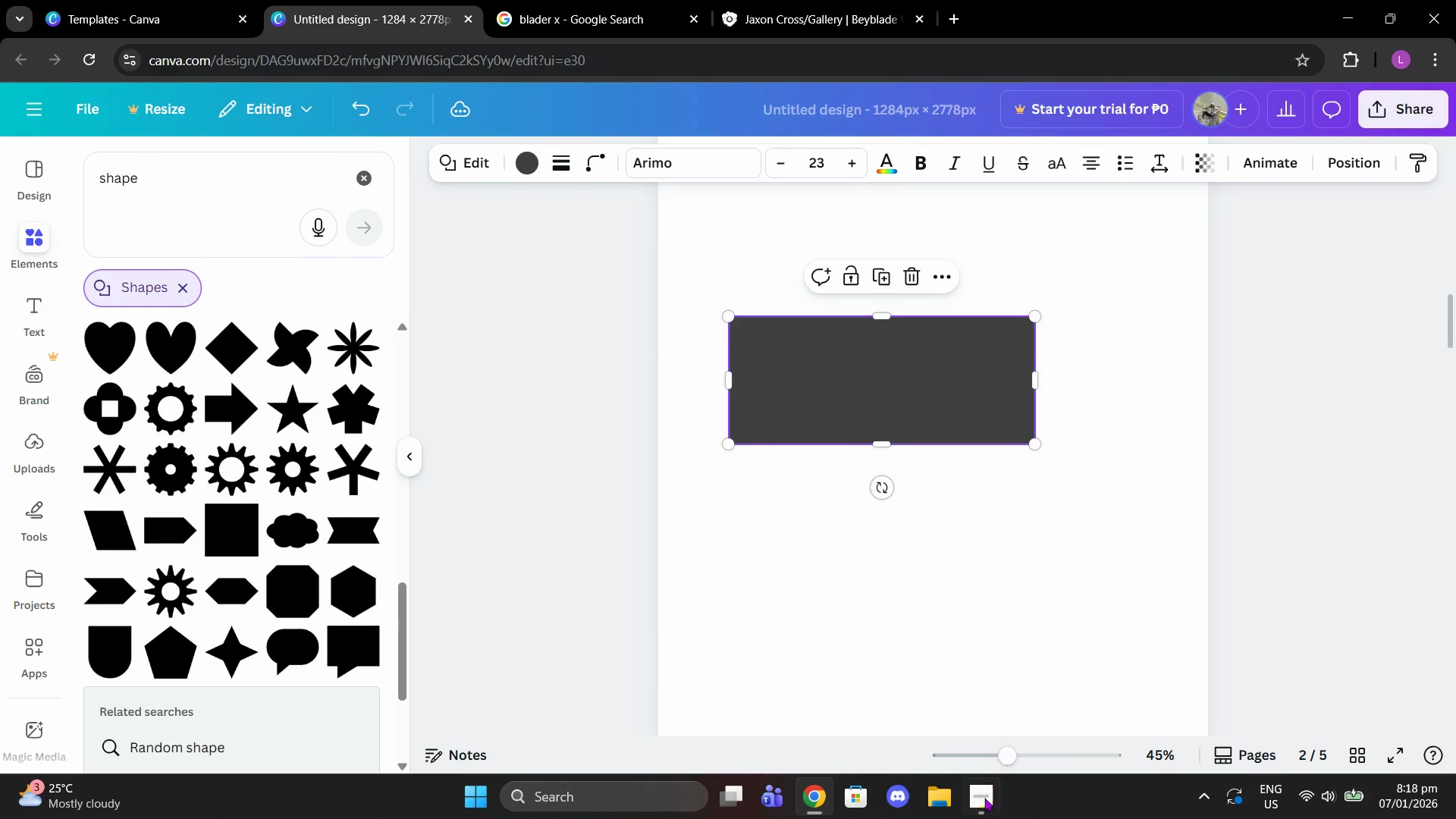 
left_click([984, 799])